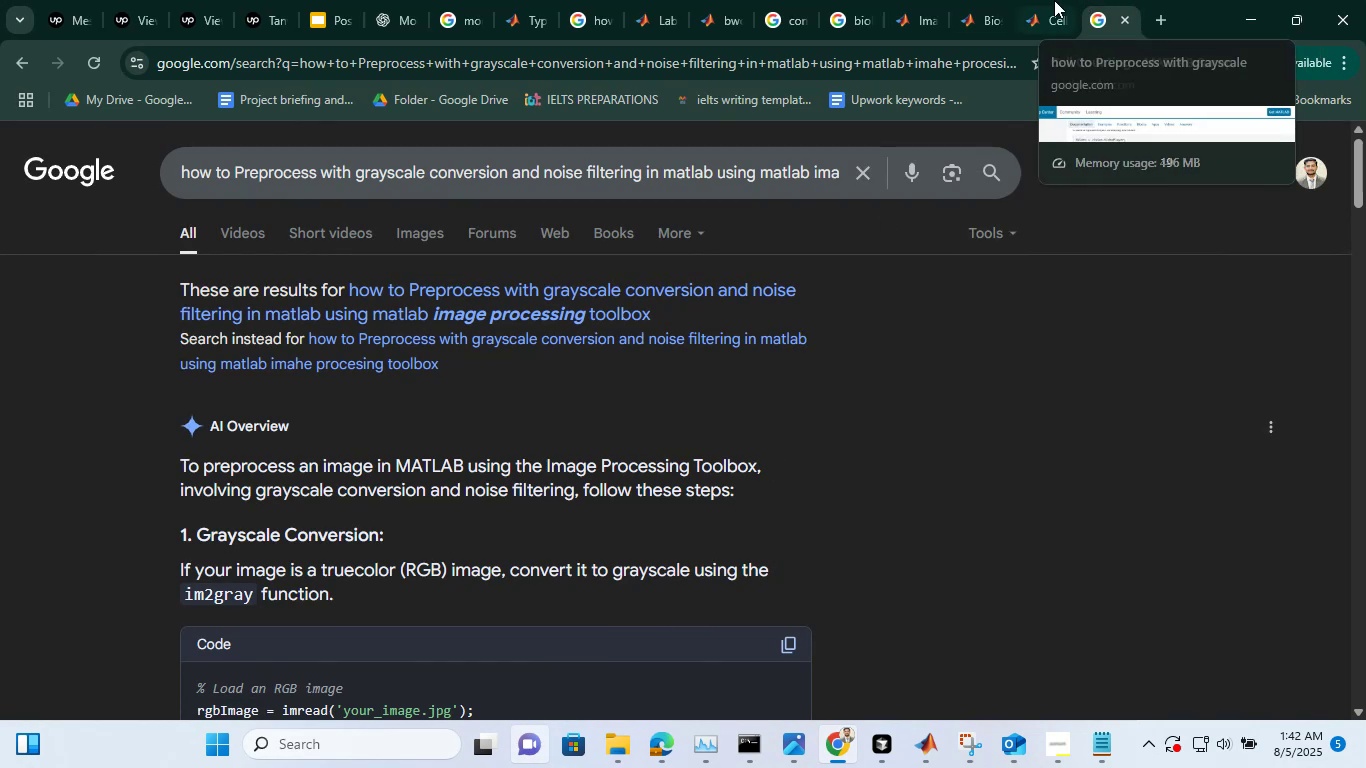 
left_click([1054, 0])
 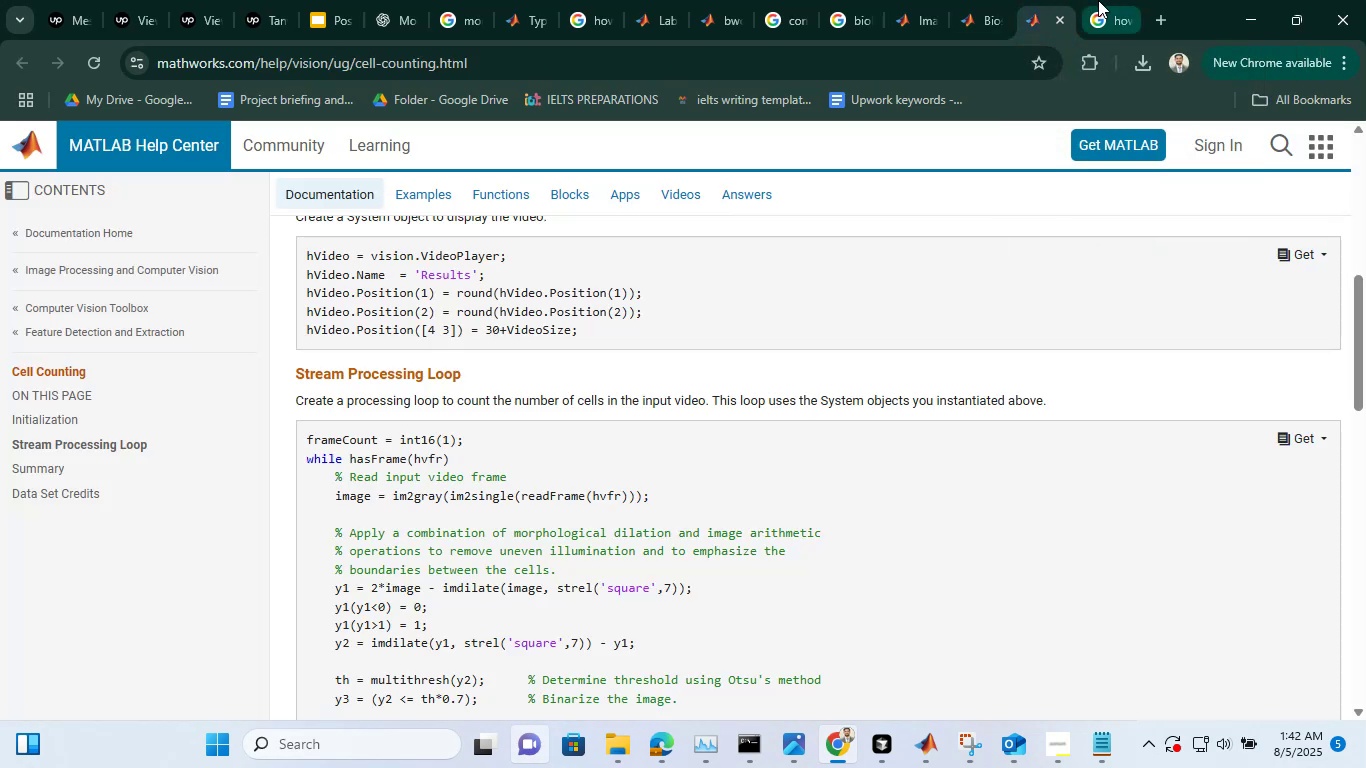 
left_click([1098, 0])
 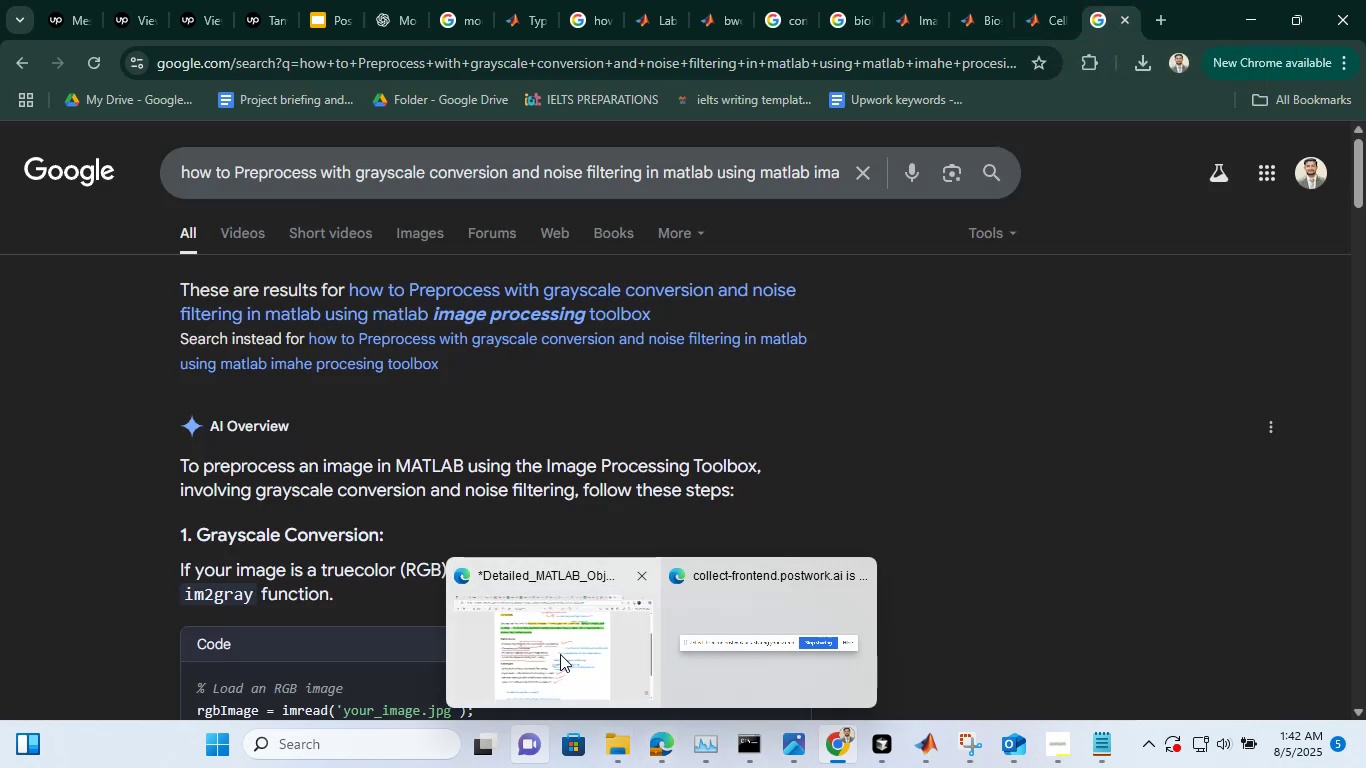 
left_click([559, 652])
 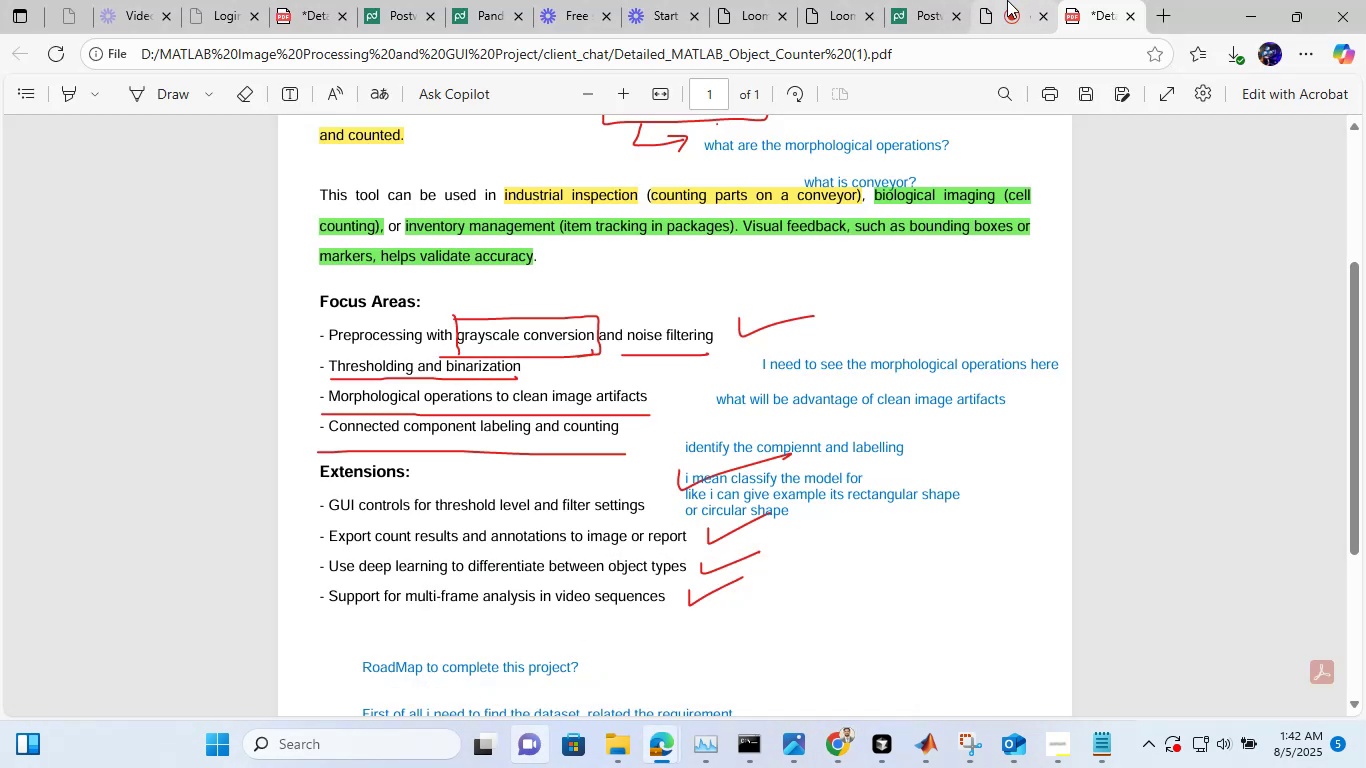 
left_click([1007, 0])
 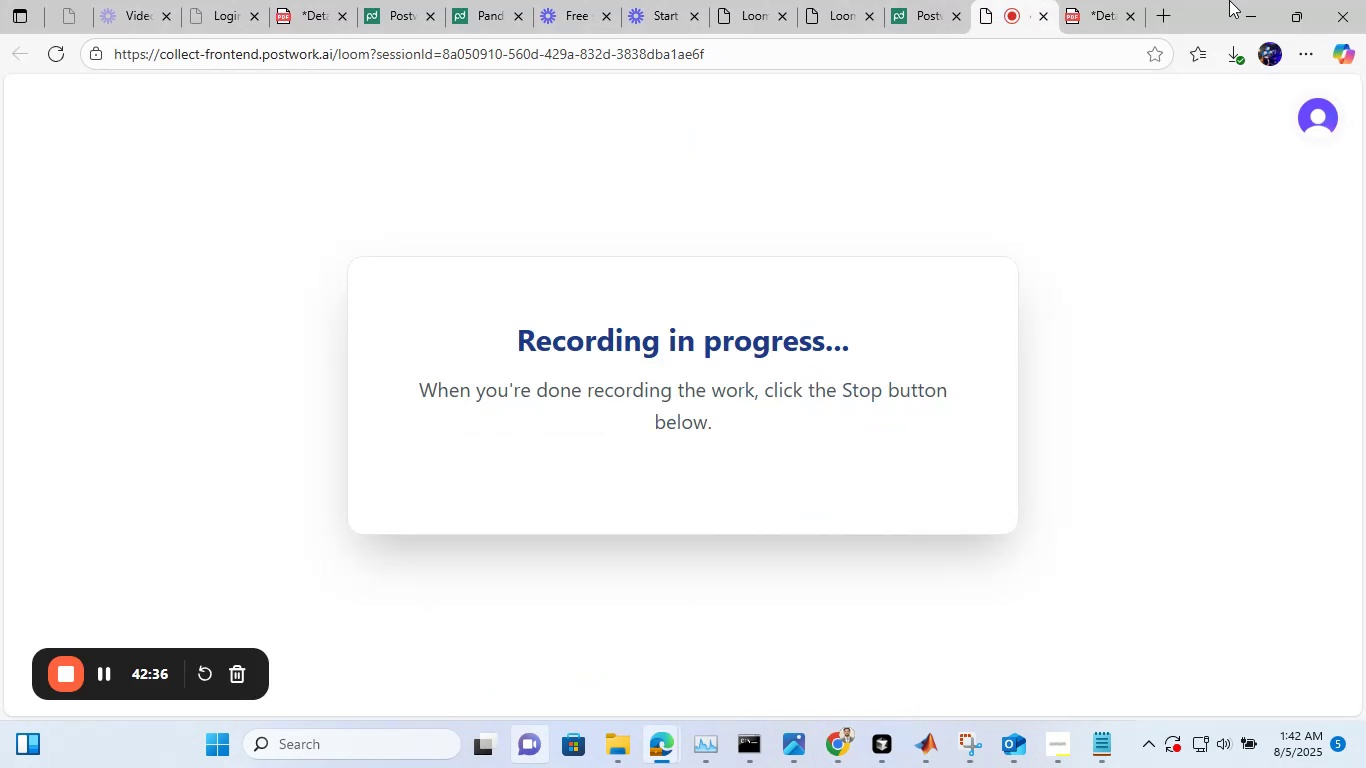 
left_click([1238, 0])
 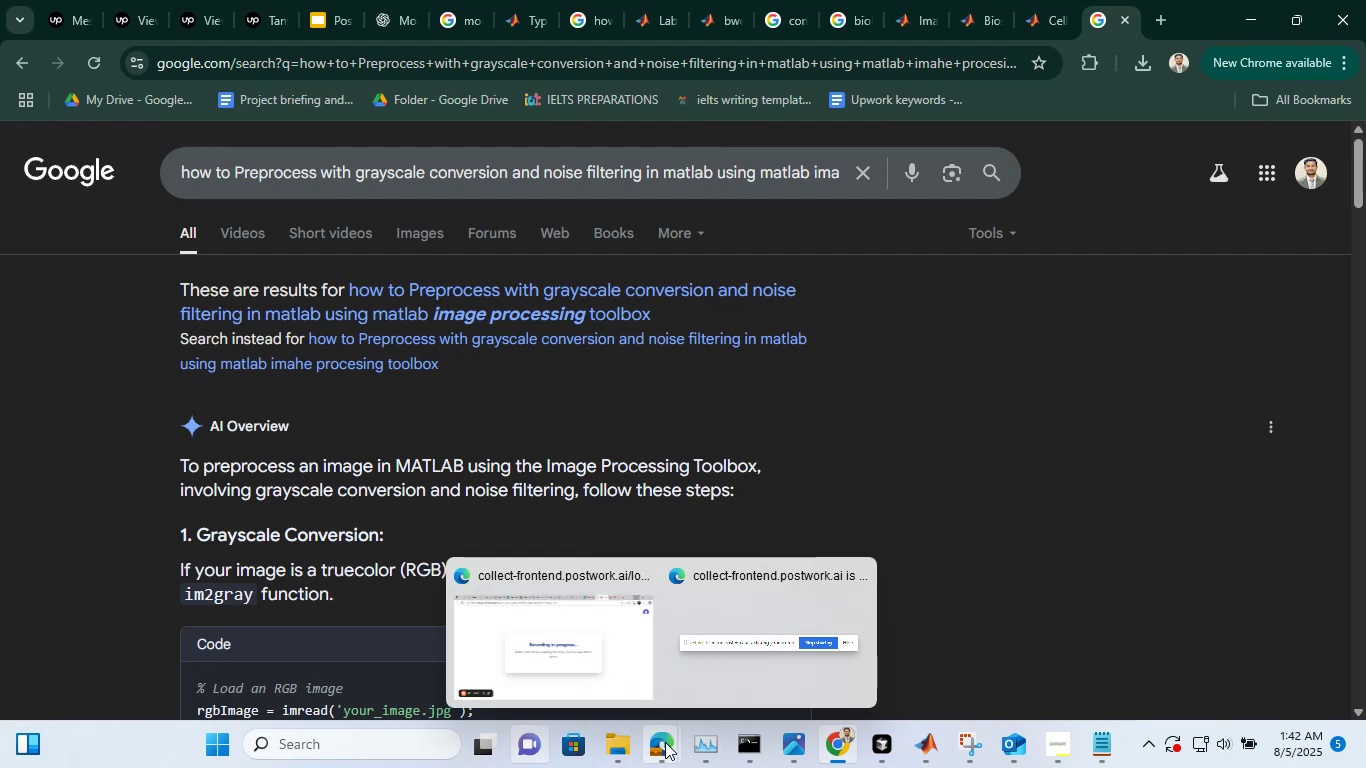 
left_click([583, 657])
 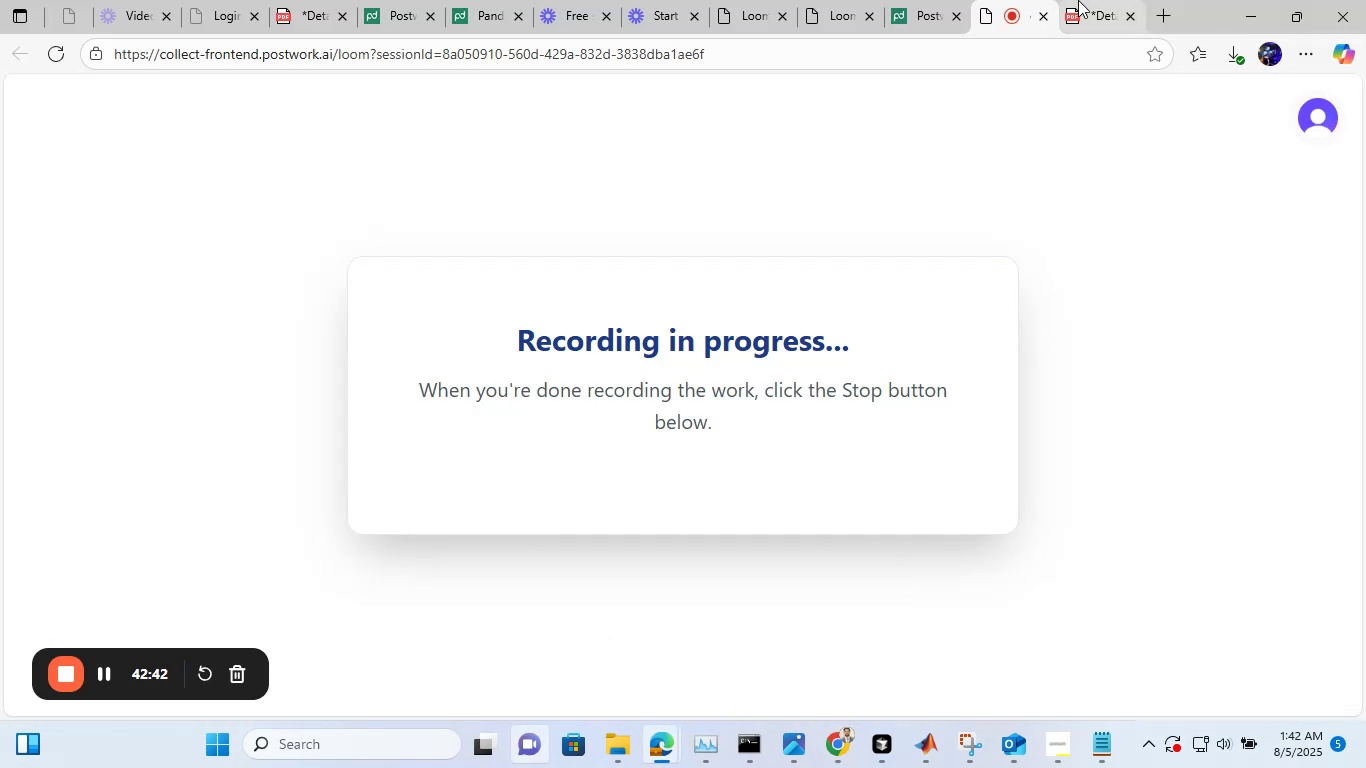 
left_click([1078, 0])
 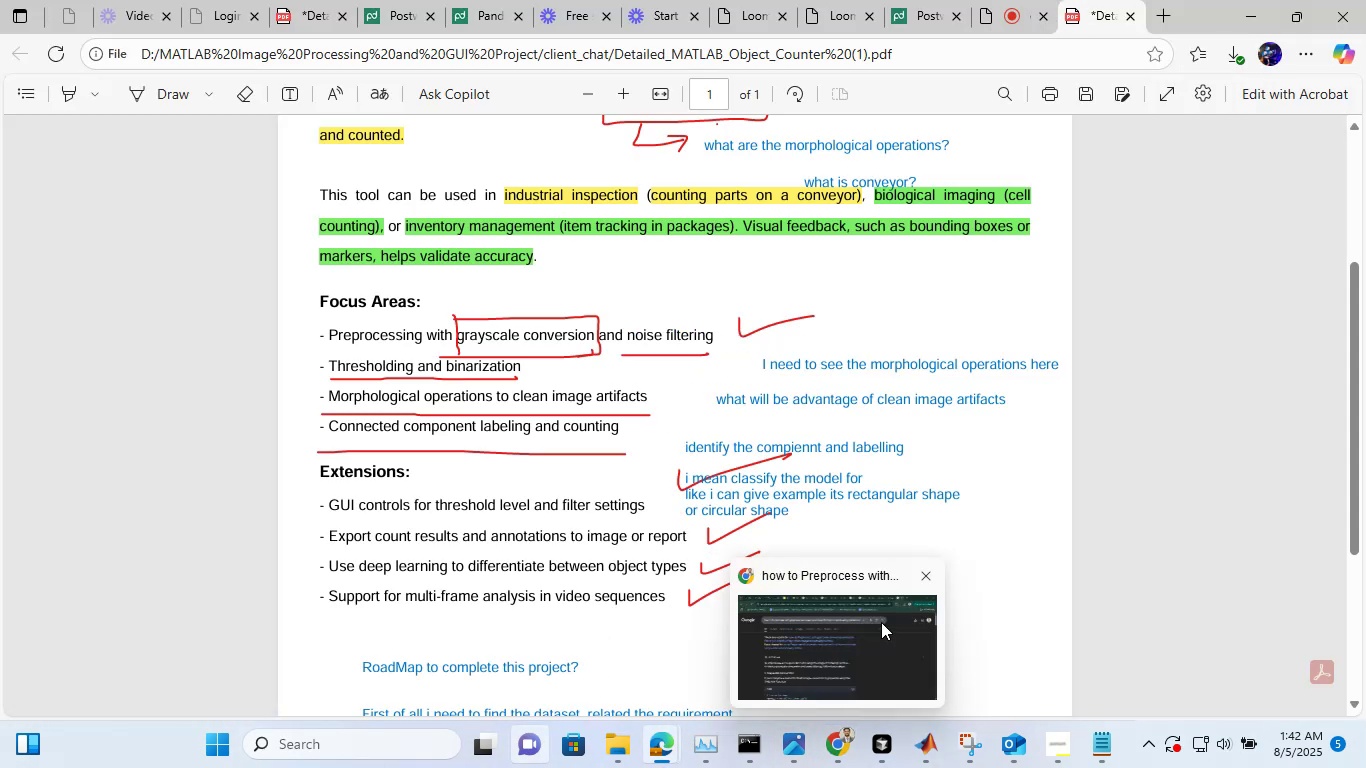 
left_click([881, 622])
 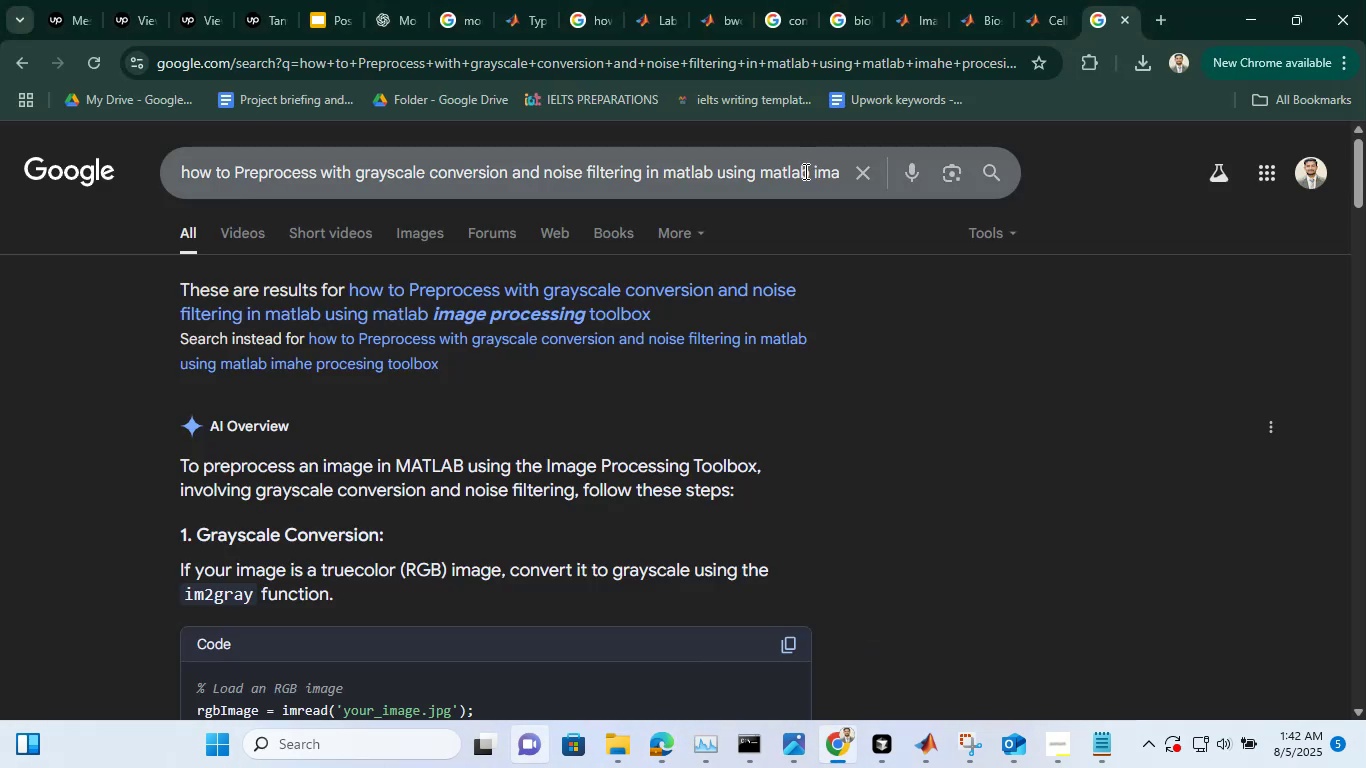 
double_click([804, 171])
 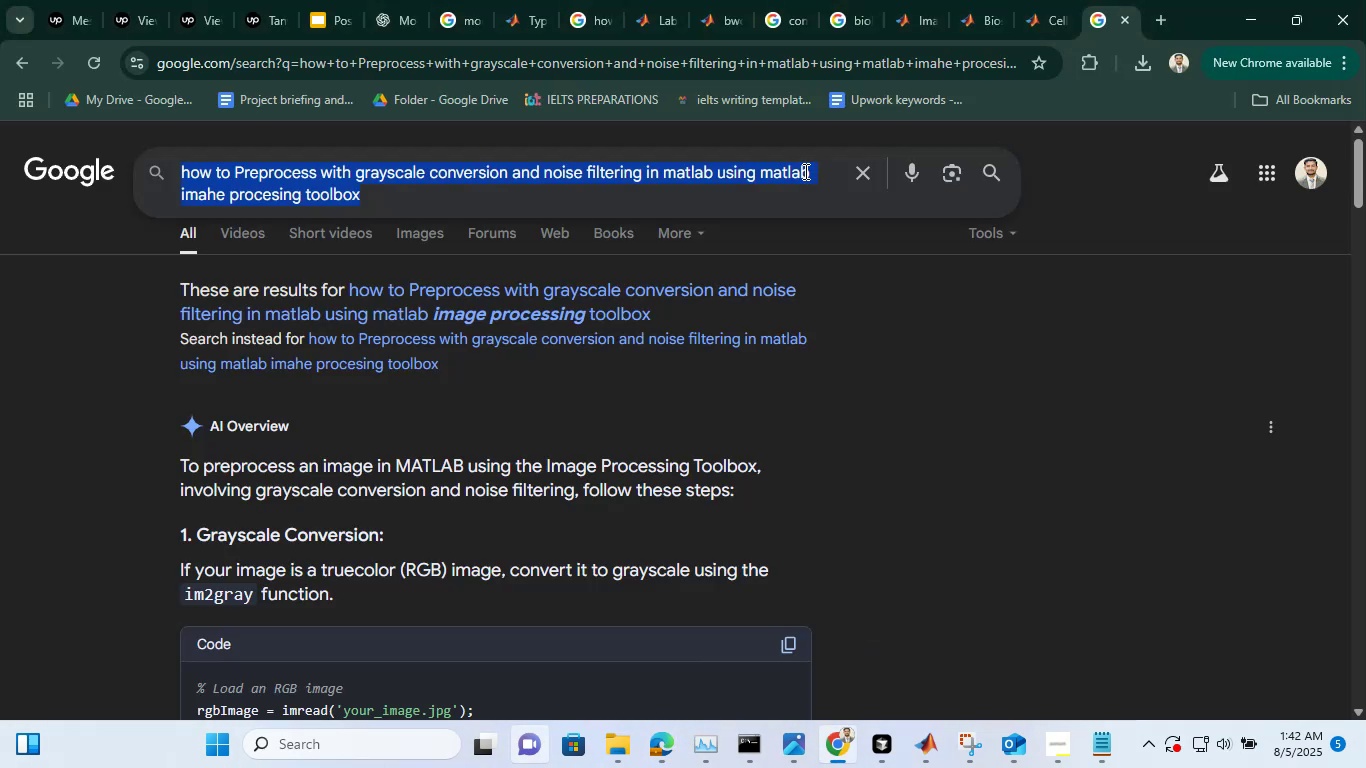 
triple_click([804, 171])
 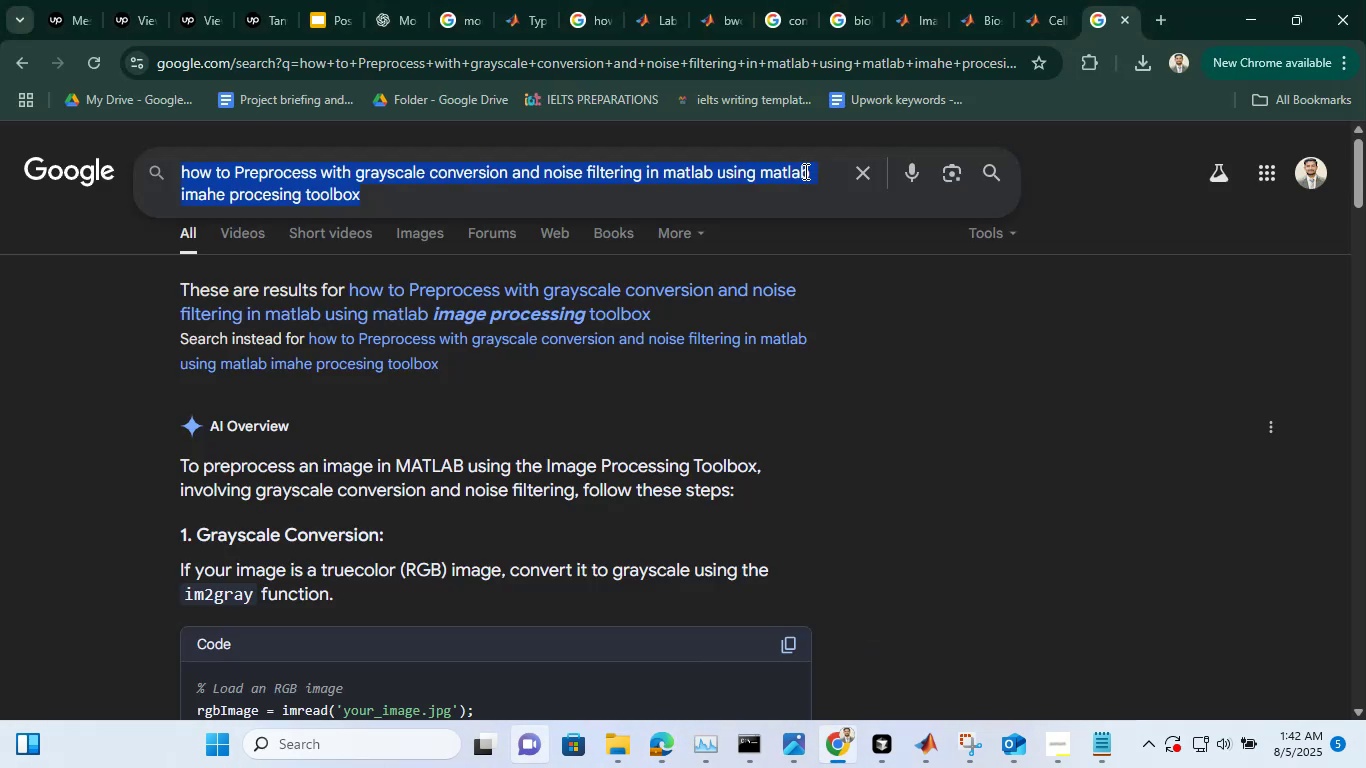 
key(Backspace)
 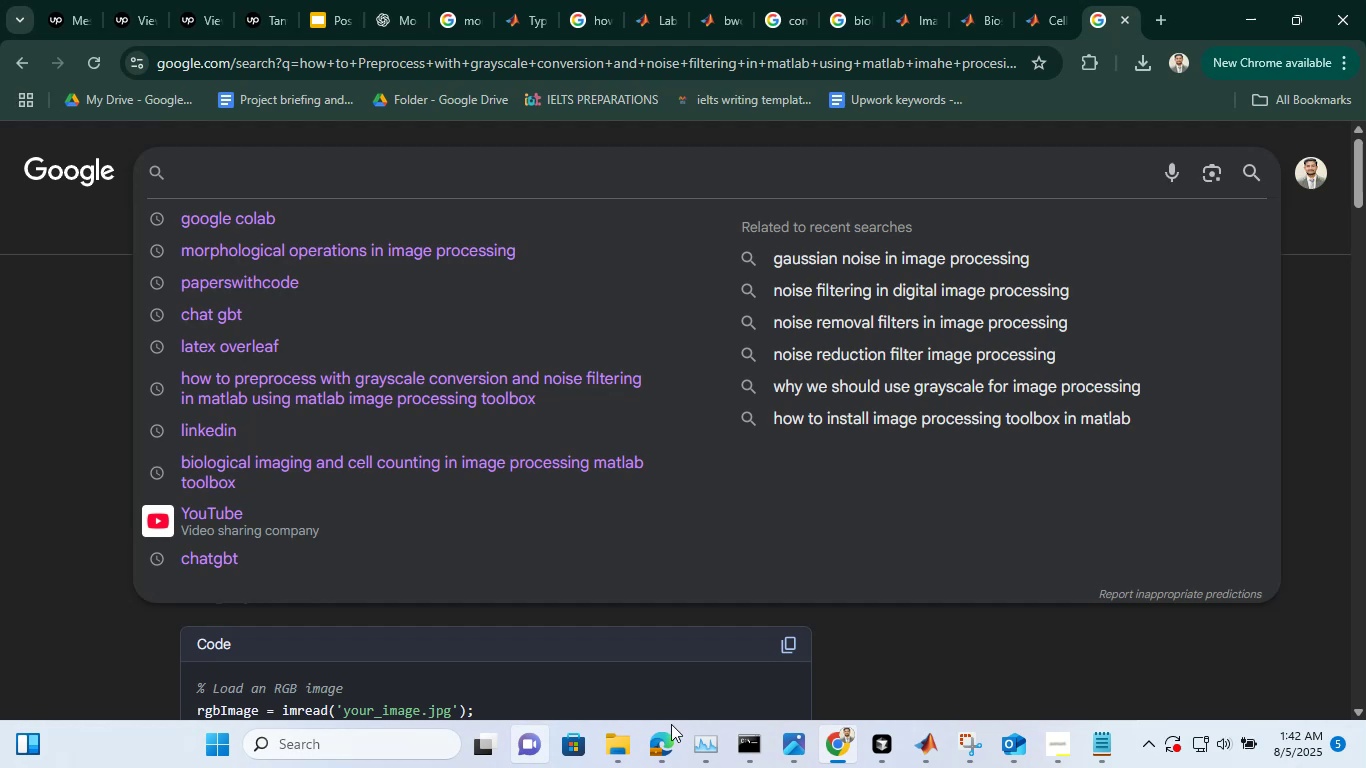 
left_click([649, 767])
 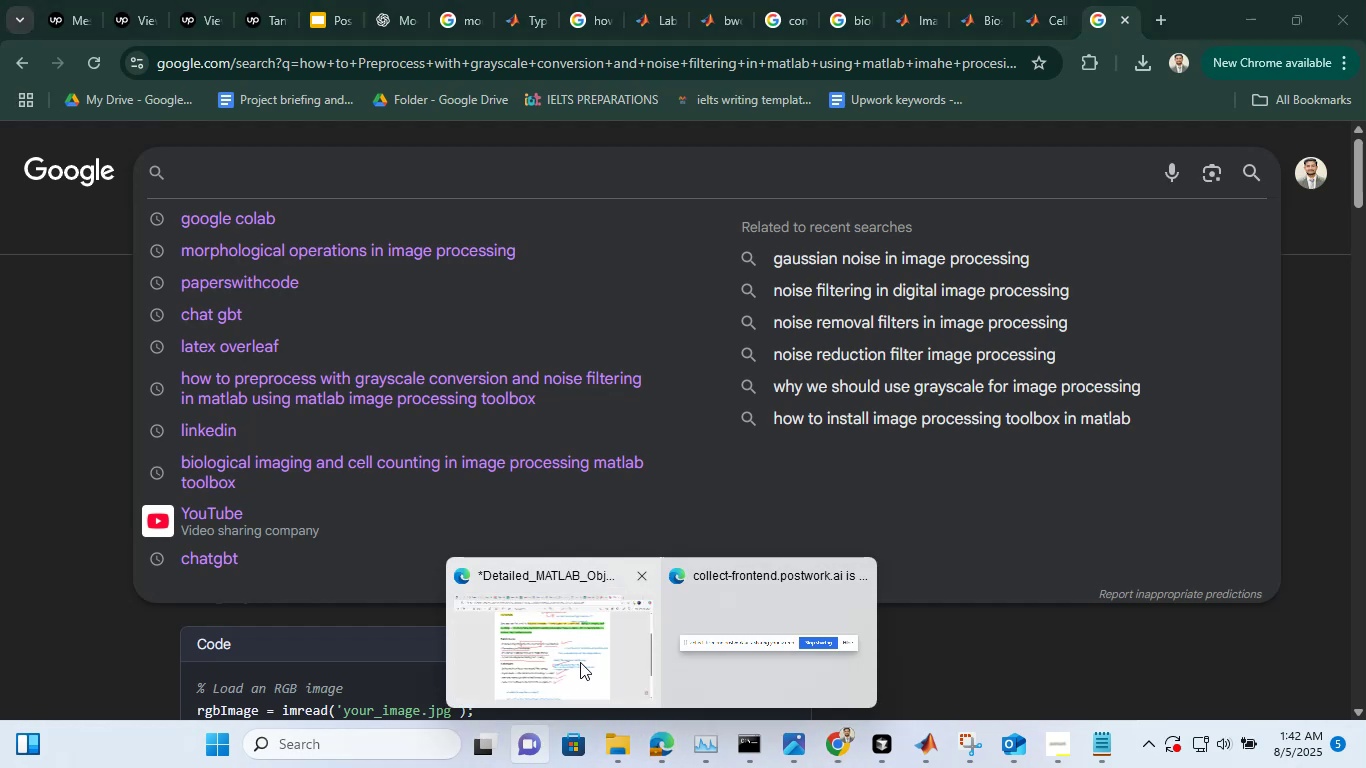 
left_click([580, 662])
 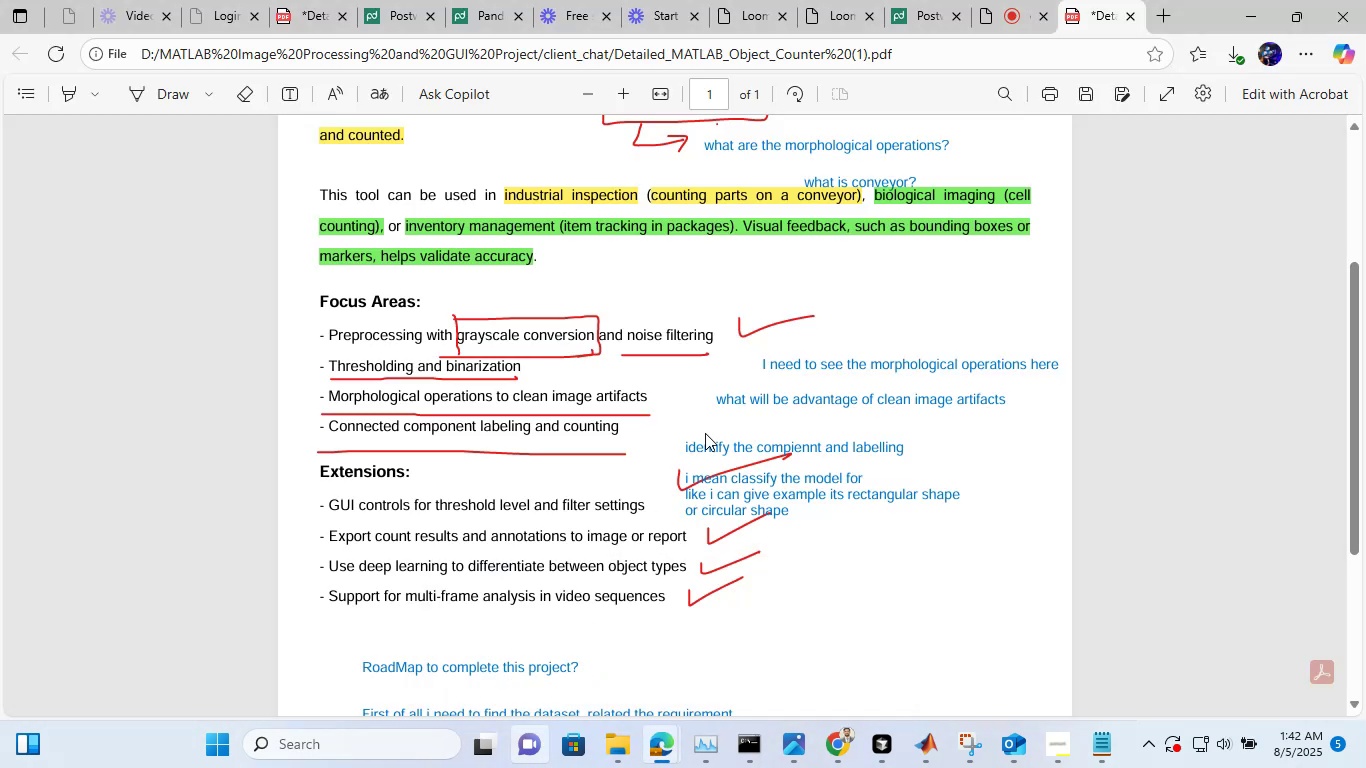 
scroll: coordinate [705, 433], scroll_direction: none, amount: 0.0
 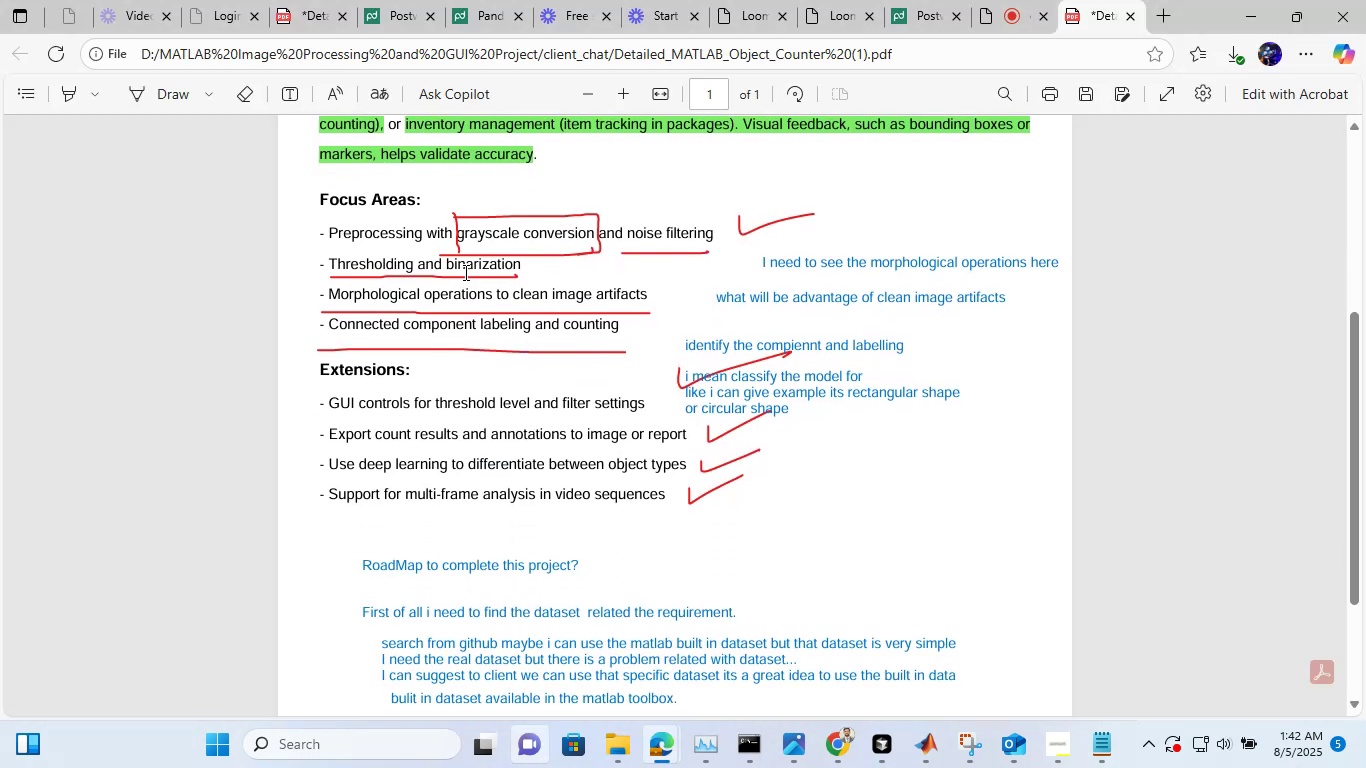 
double_click([464, 270])
 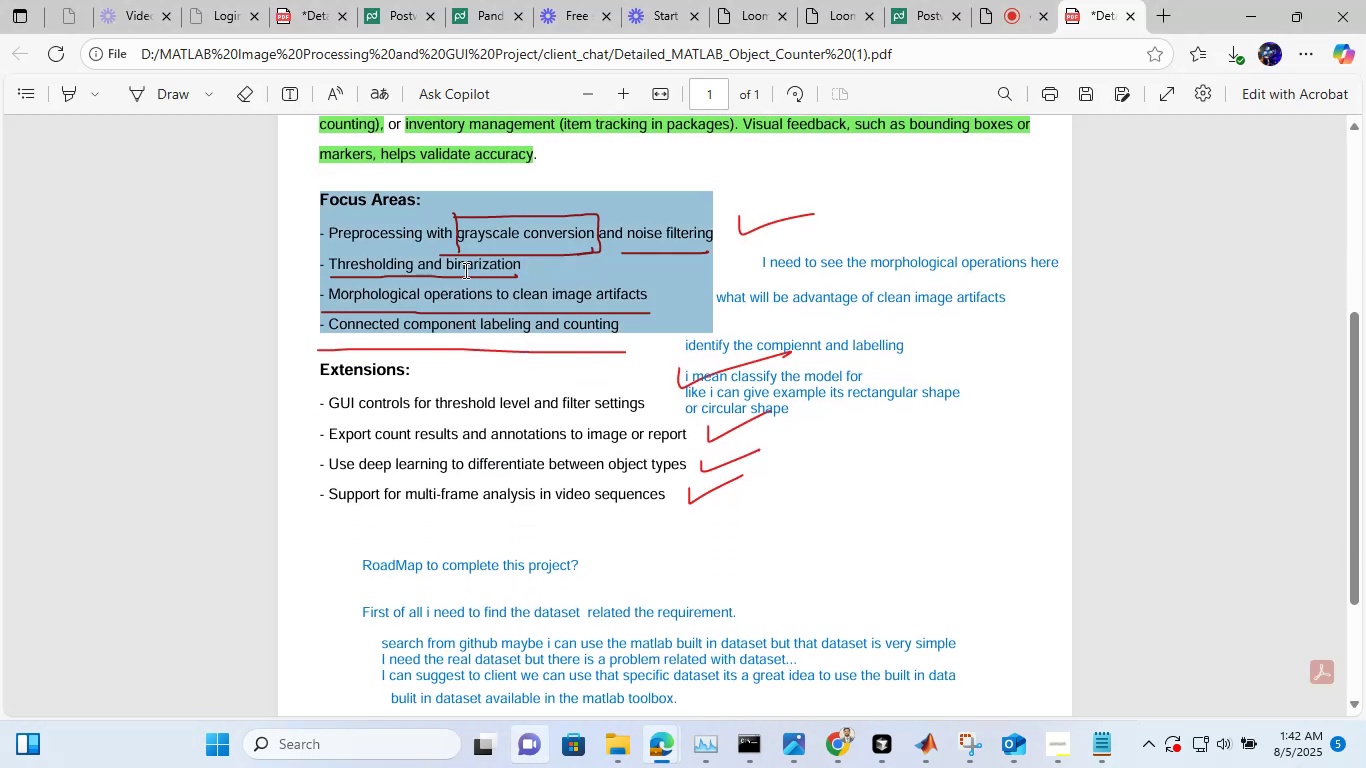 
triple_click([464, 270])
 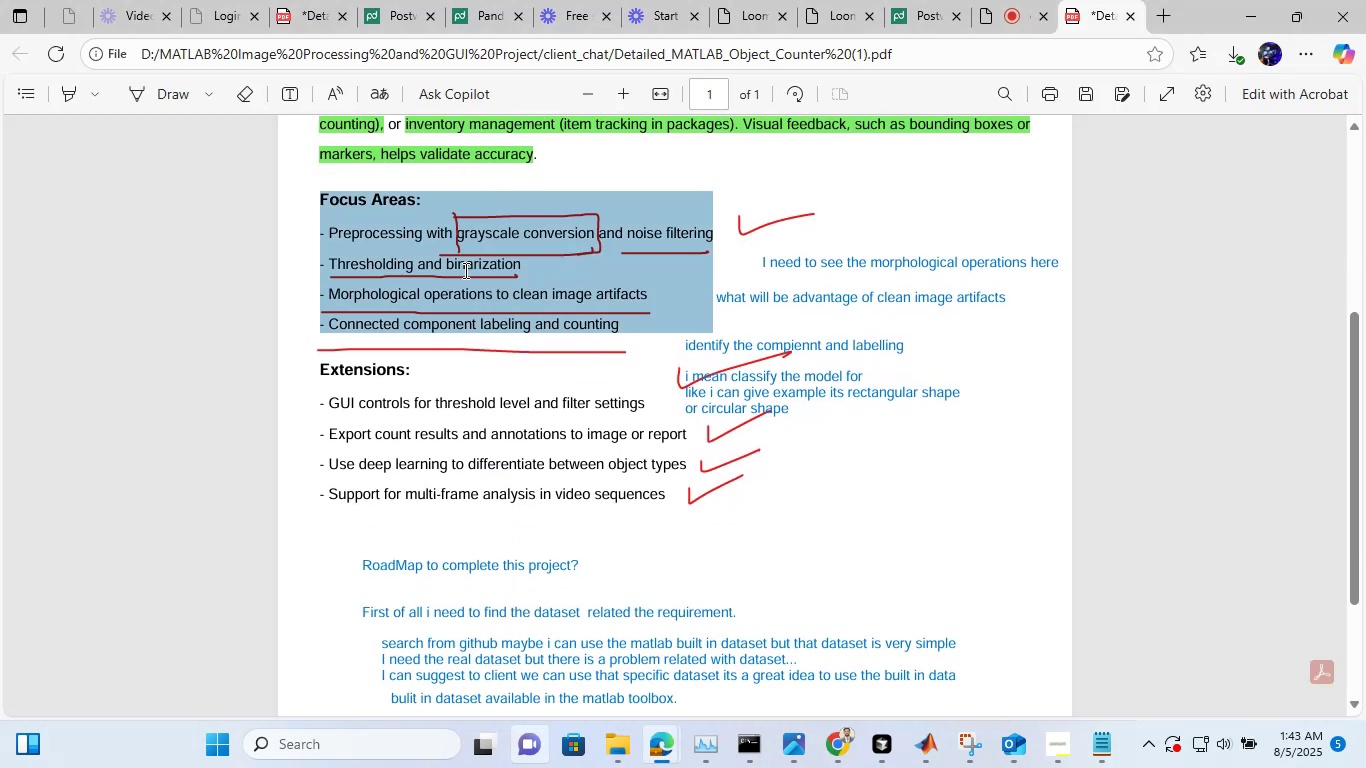 
right_click([464, 270])
 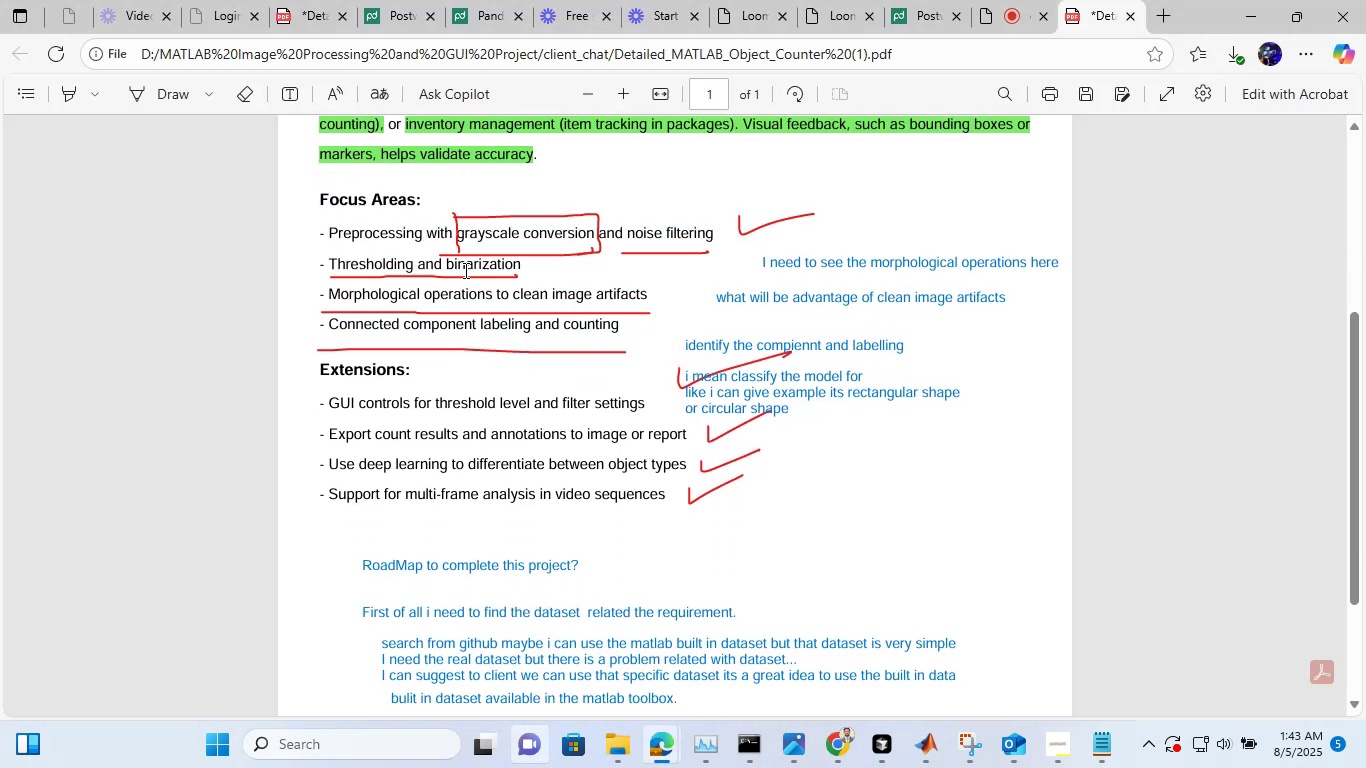 
double_click([464, 270])
 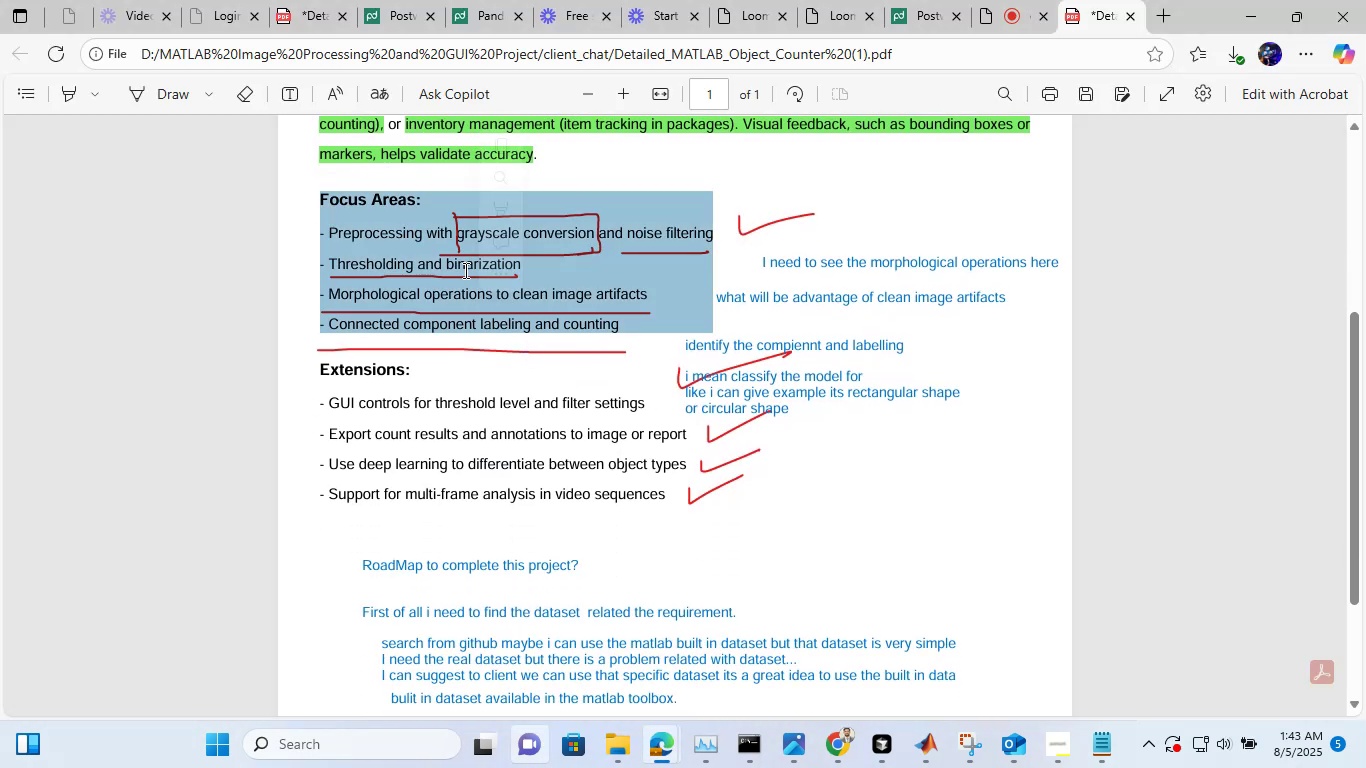 
triple_click([464, 270])
 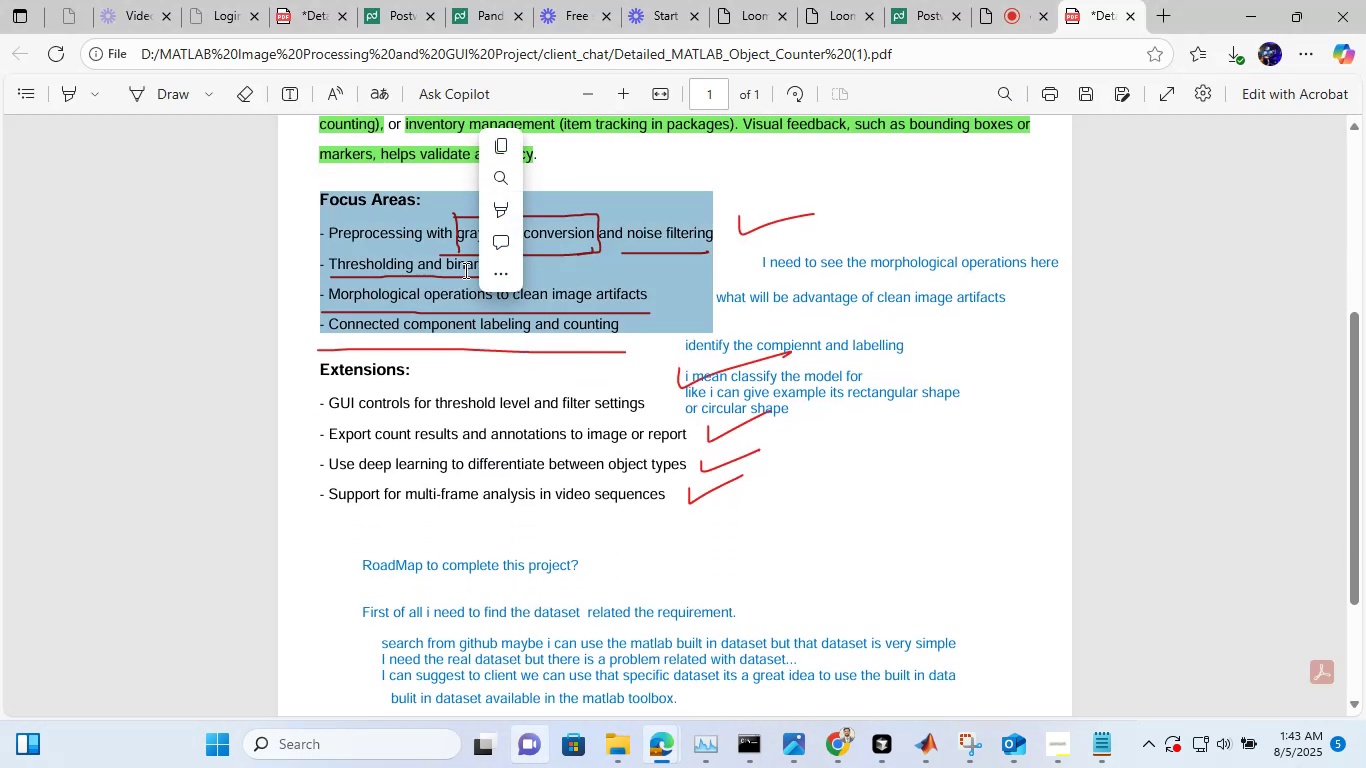 
left_click([464, 270])
 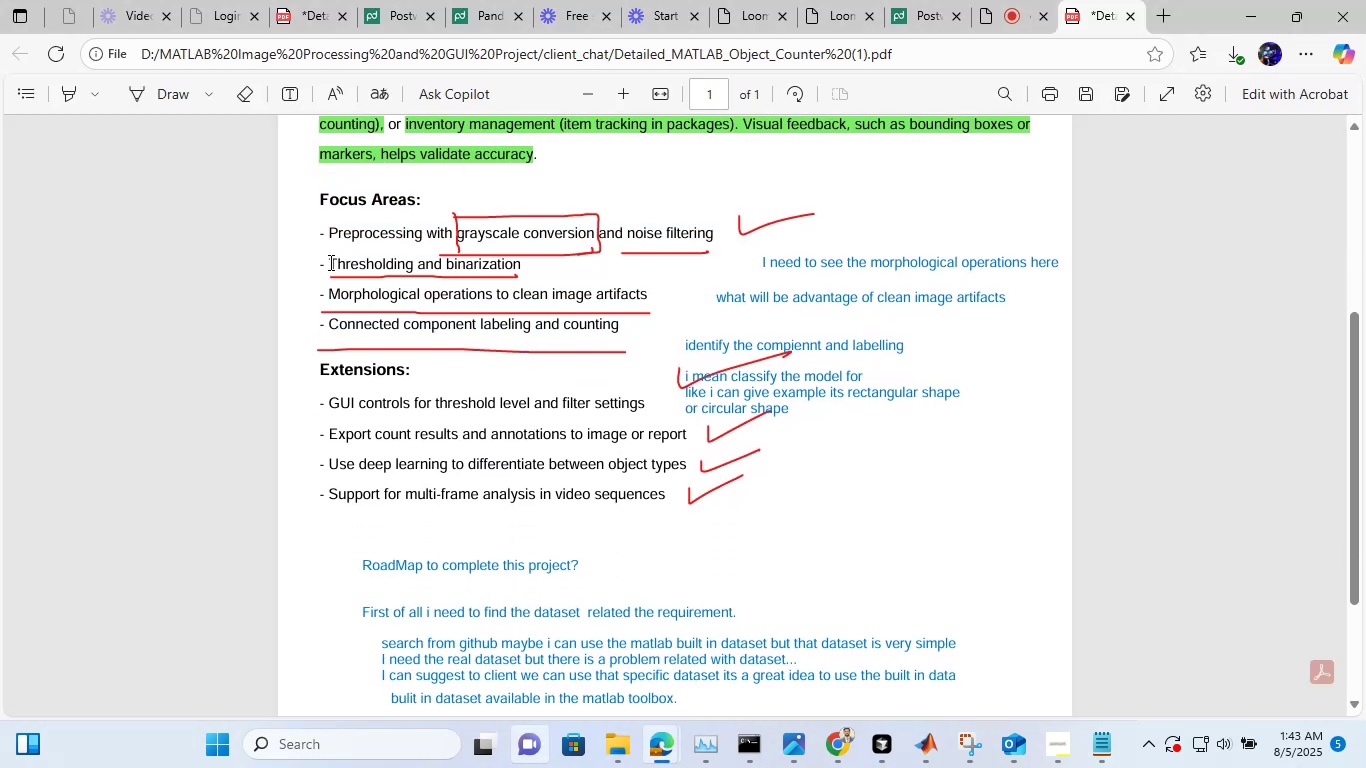 
left_click_drag(start_coordinate=[329, 262], to_coordinate=[527, 266])
 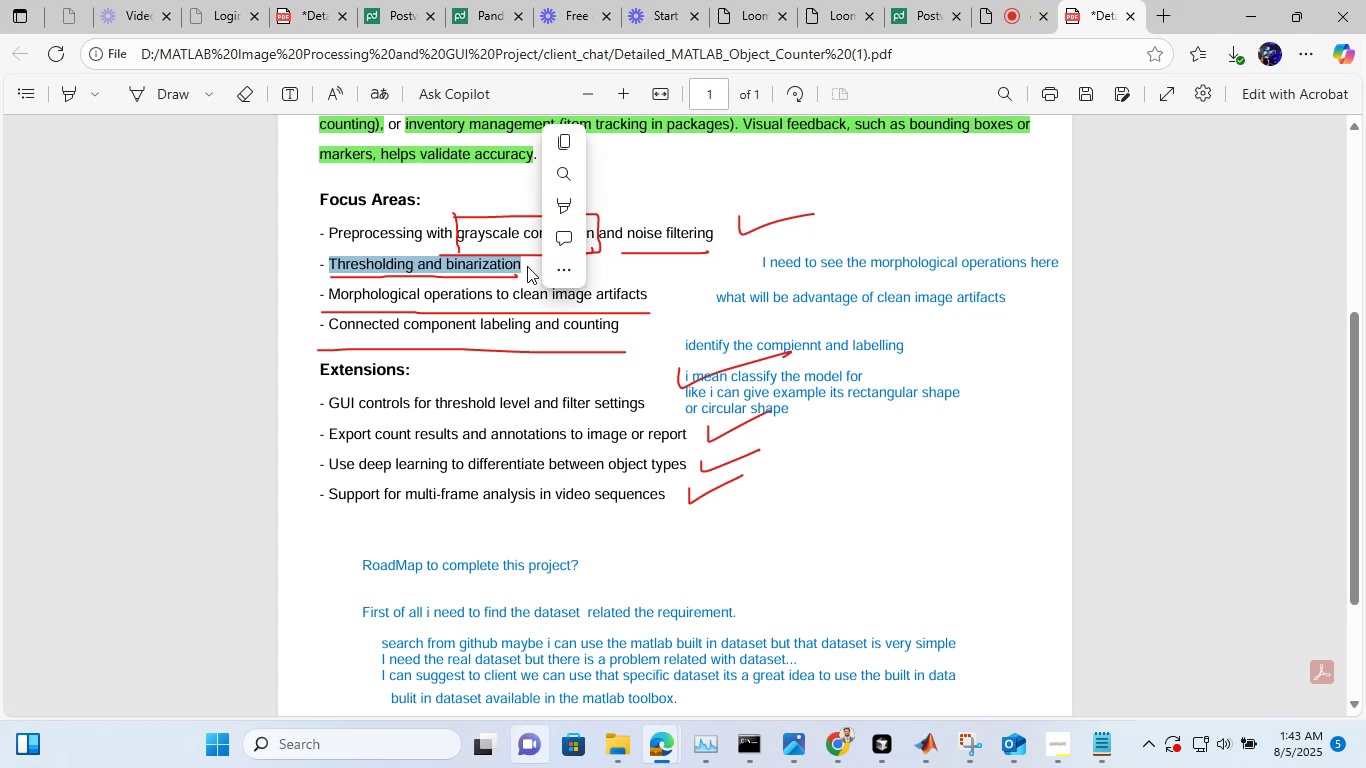 
key(Control+C)
 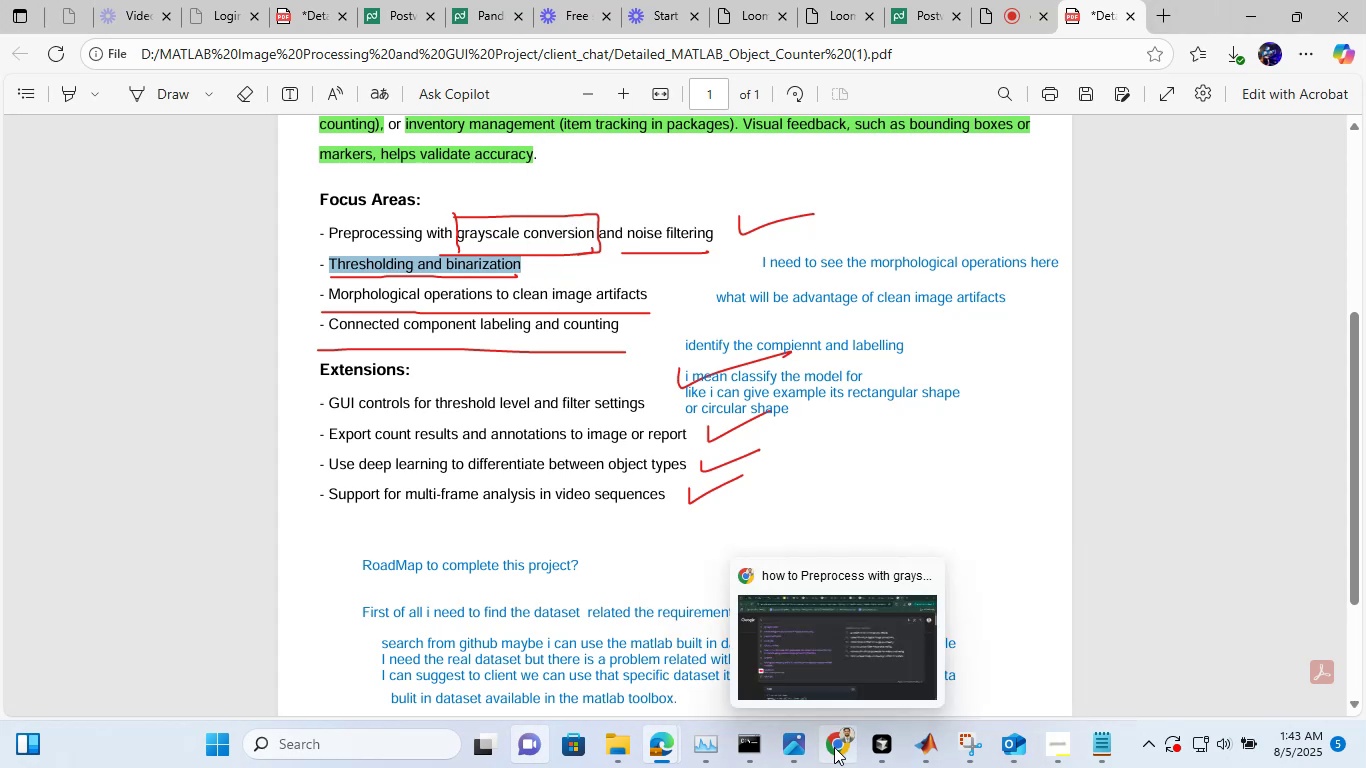 
left_click([778, 650])
 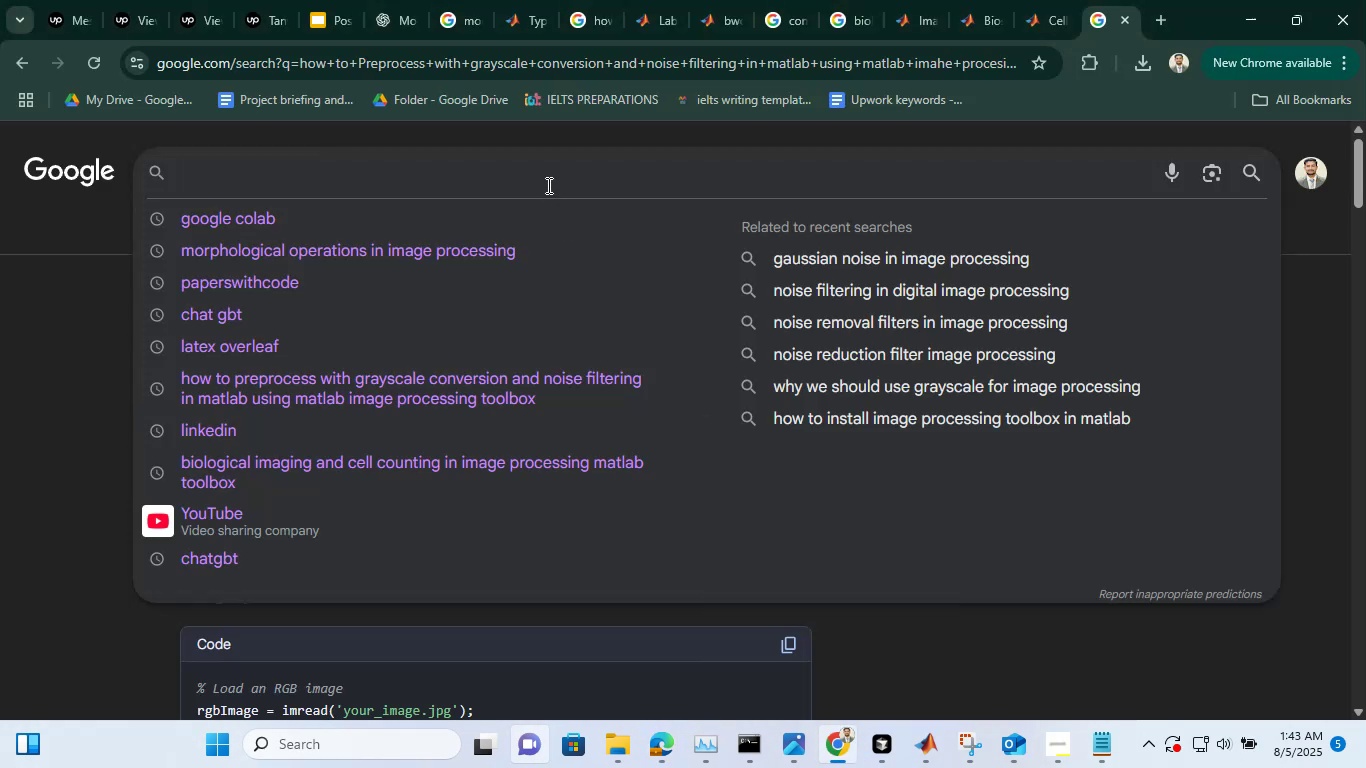 
left_click([547, 185])
 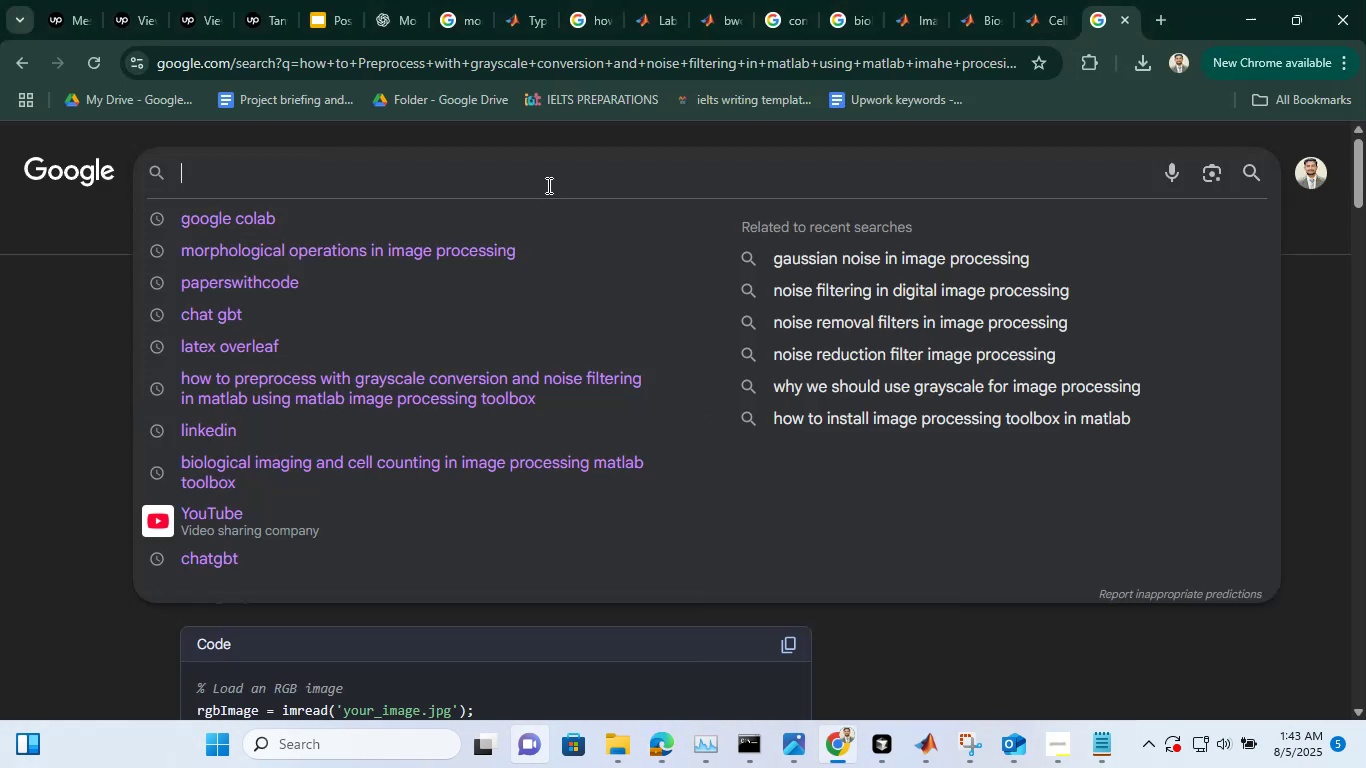 
key(Control+ControlLeft)
 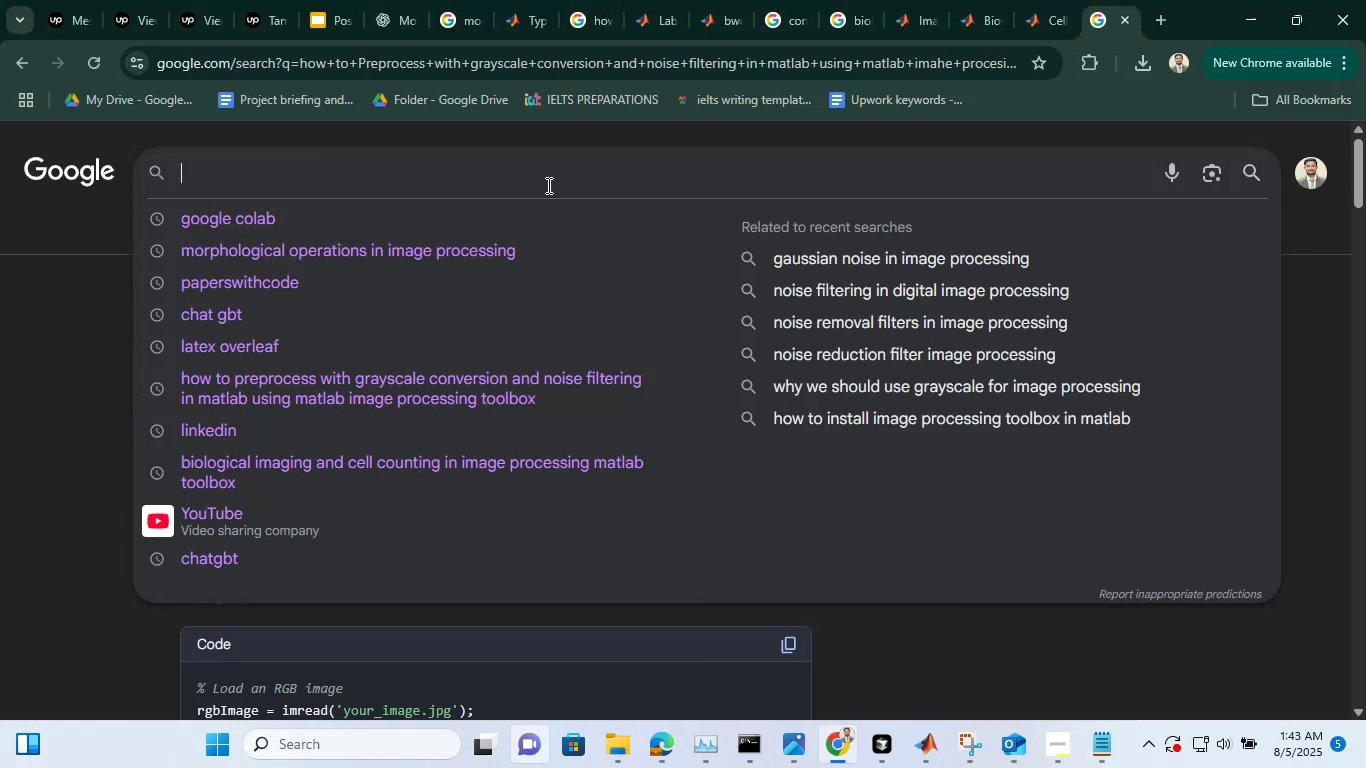 
key(Control+V)
 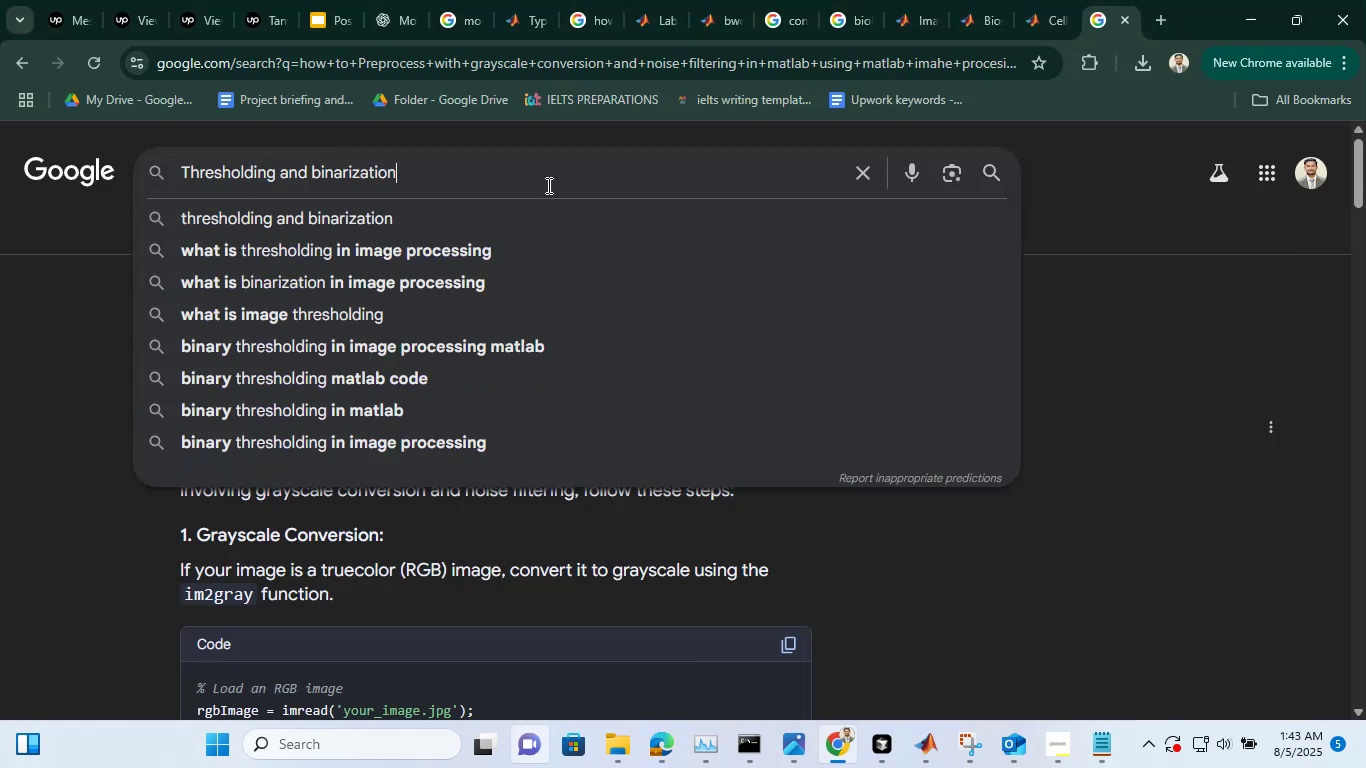 
type( in matlab image procesi)
key(Backspace)
type(sing)
 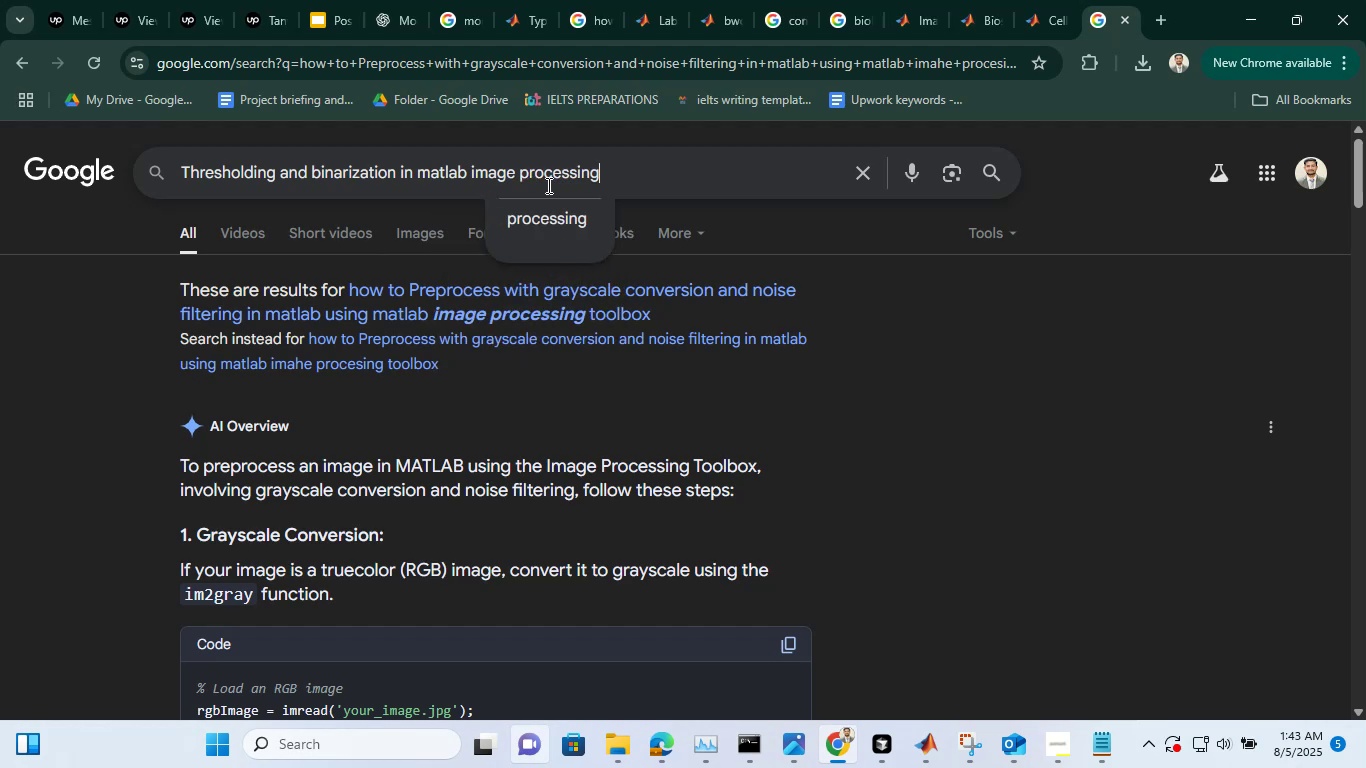 
key(Enter)
 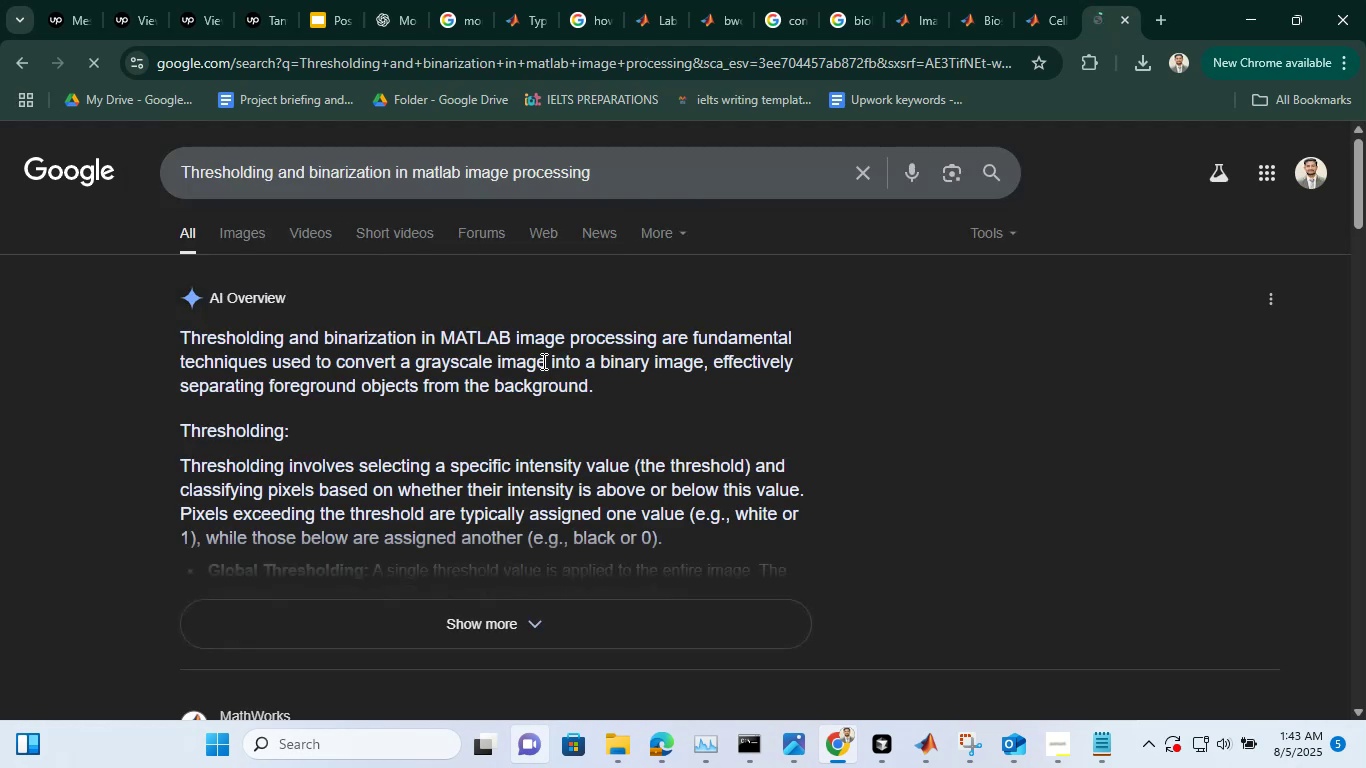 
scroll: coordinate [542, 361], scroll_direction: down, amount: 3.0
 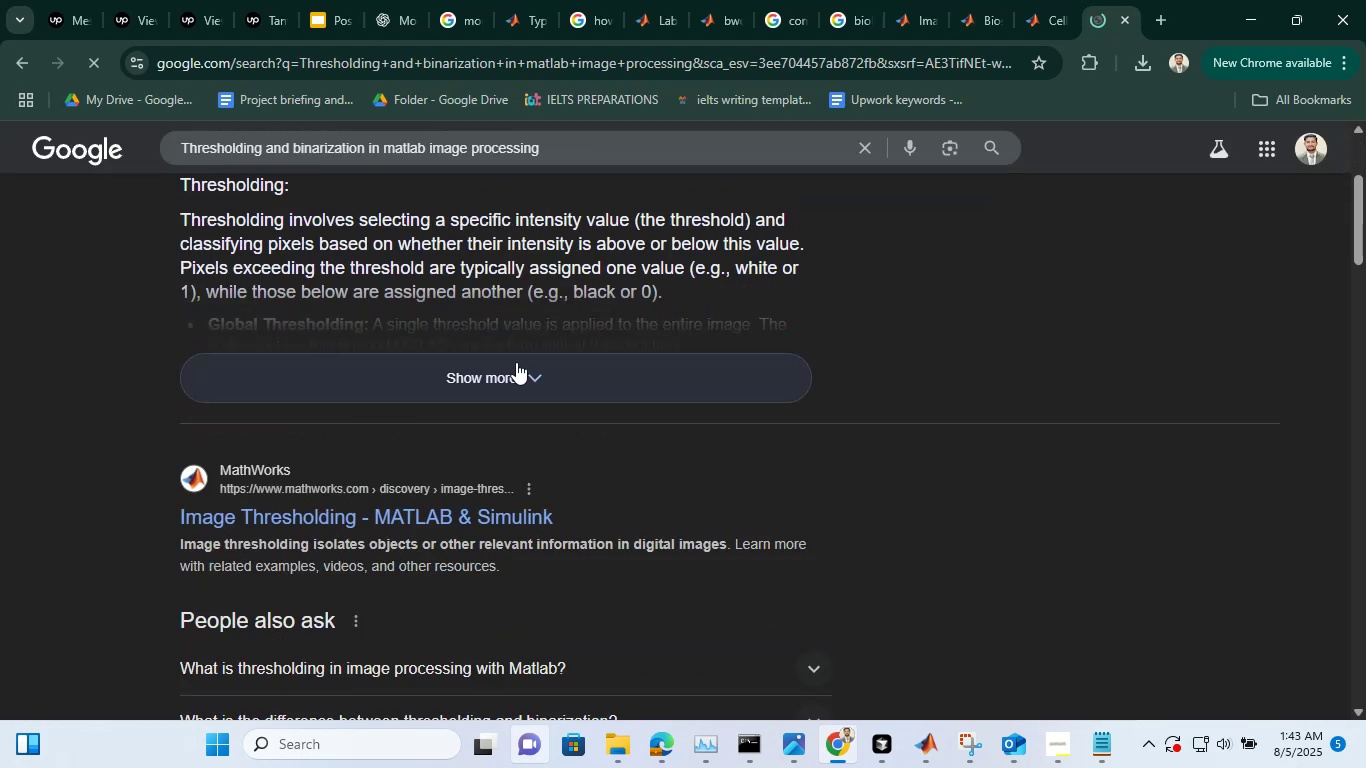 
left_click([516, 362])
 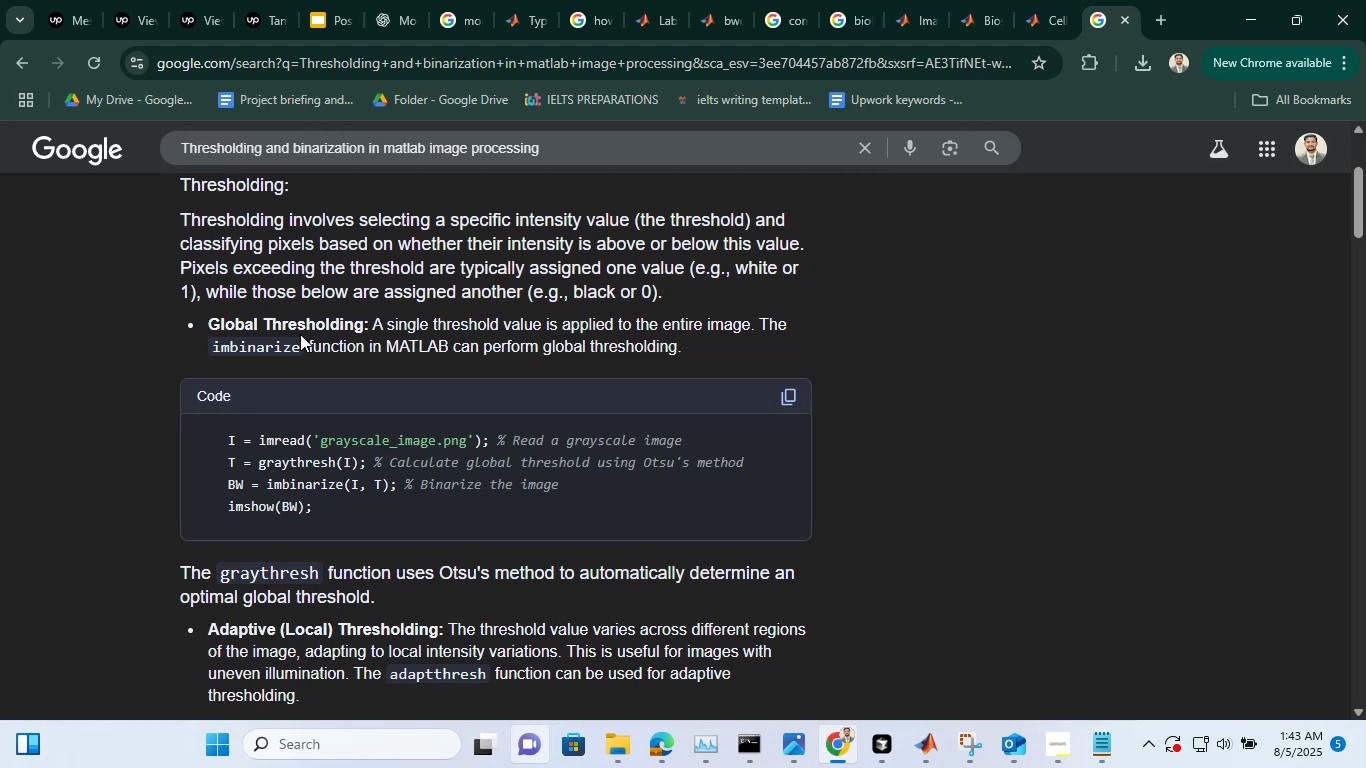 
wait(5.6)
 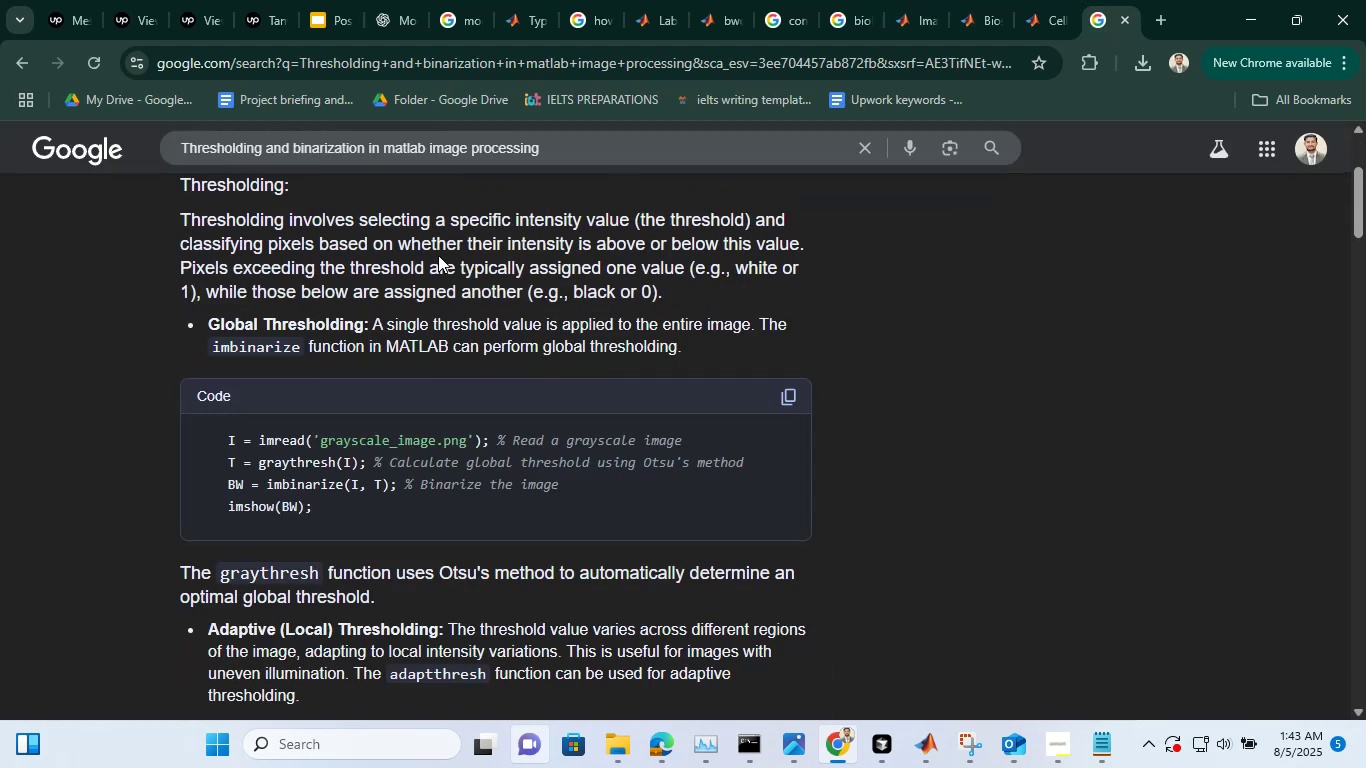 
scroll: coordinate [546, 404], scroll_direction: down, amount: 8.0
 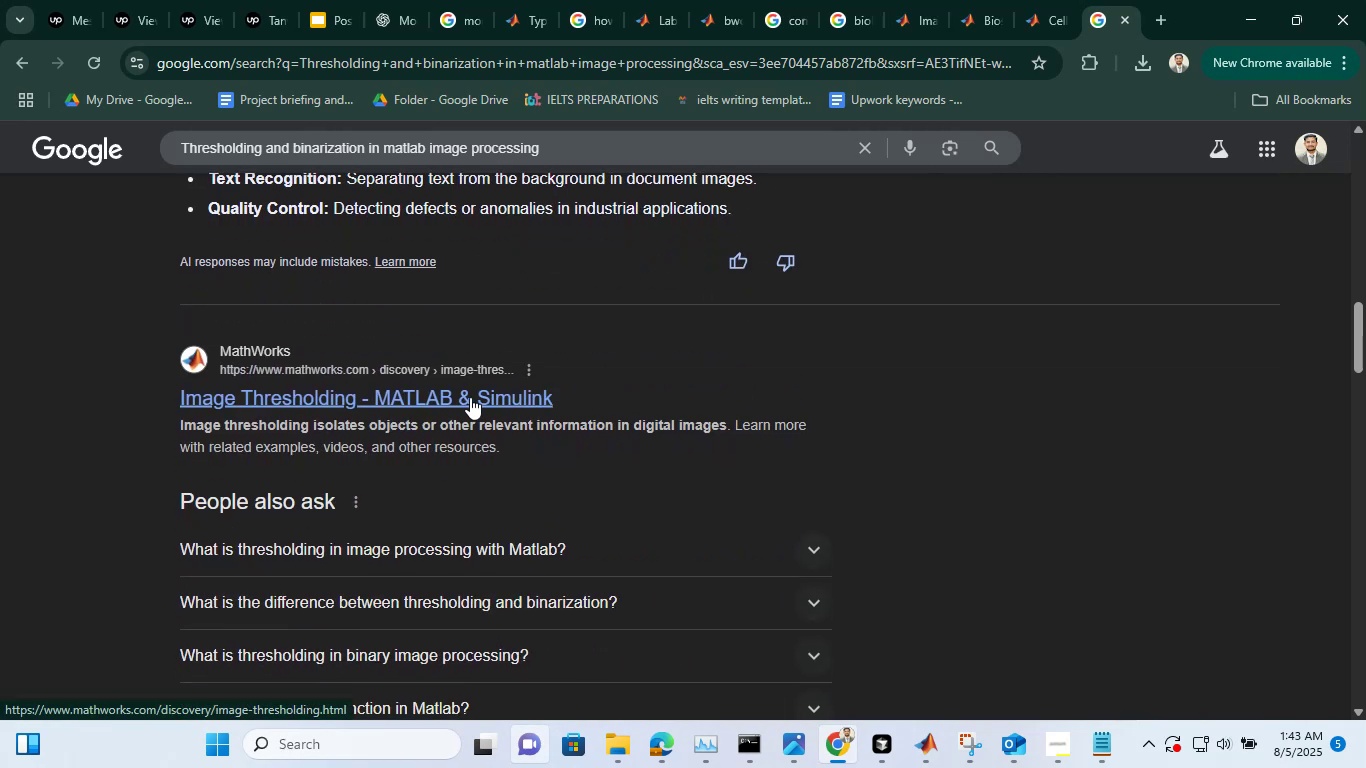 
right_click([470, 397])
 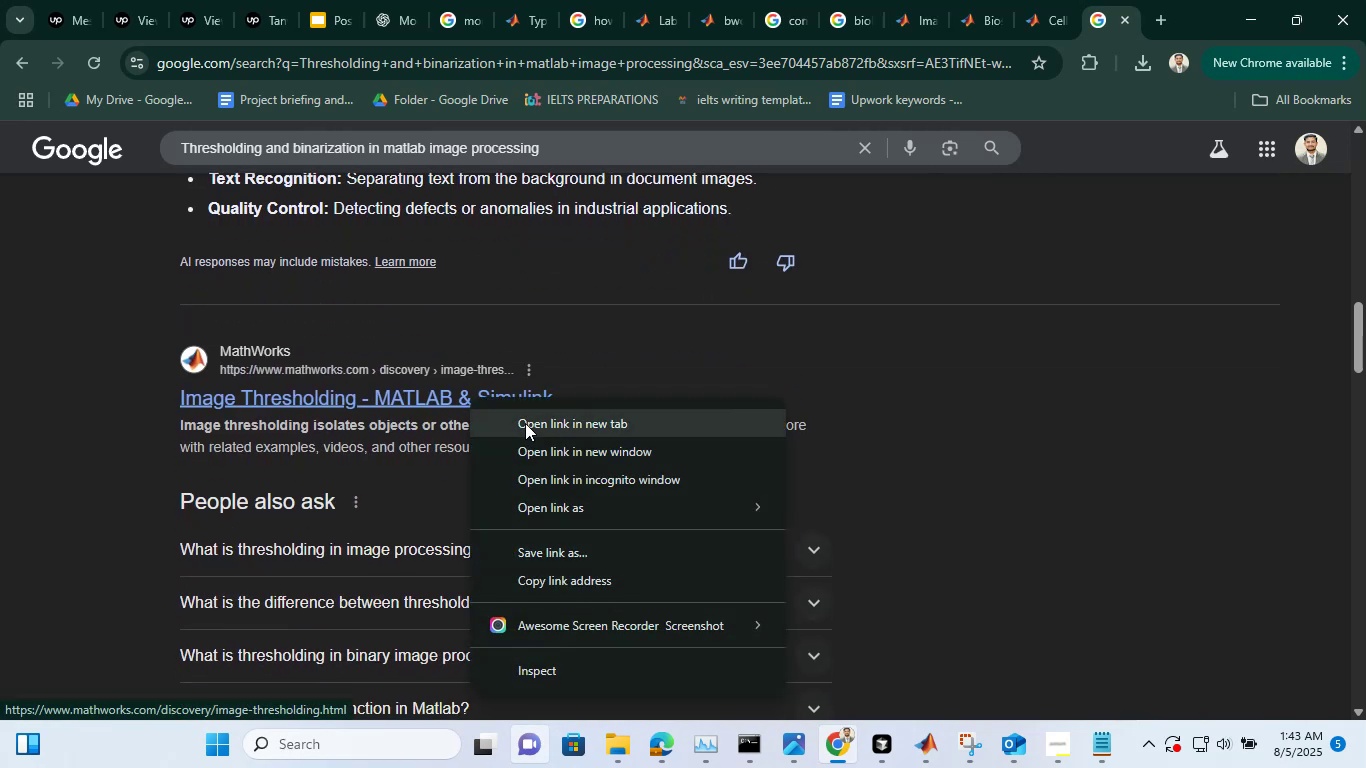 
left_click([525, 423])
 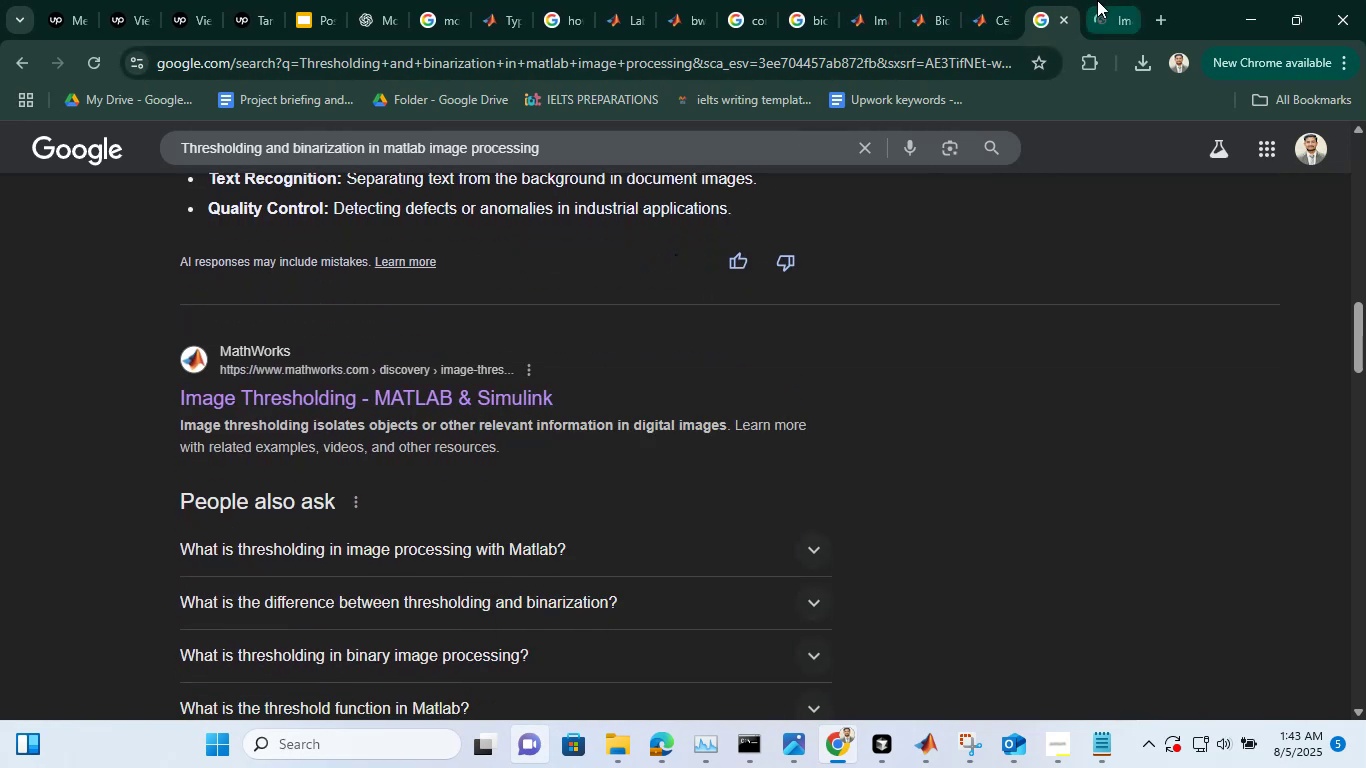 
left_click([1100, 0])
 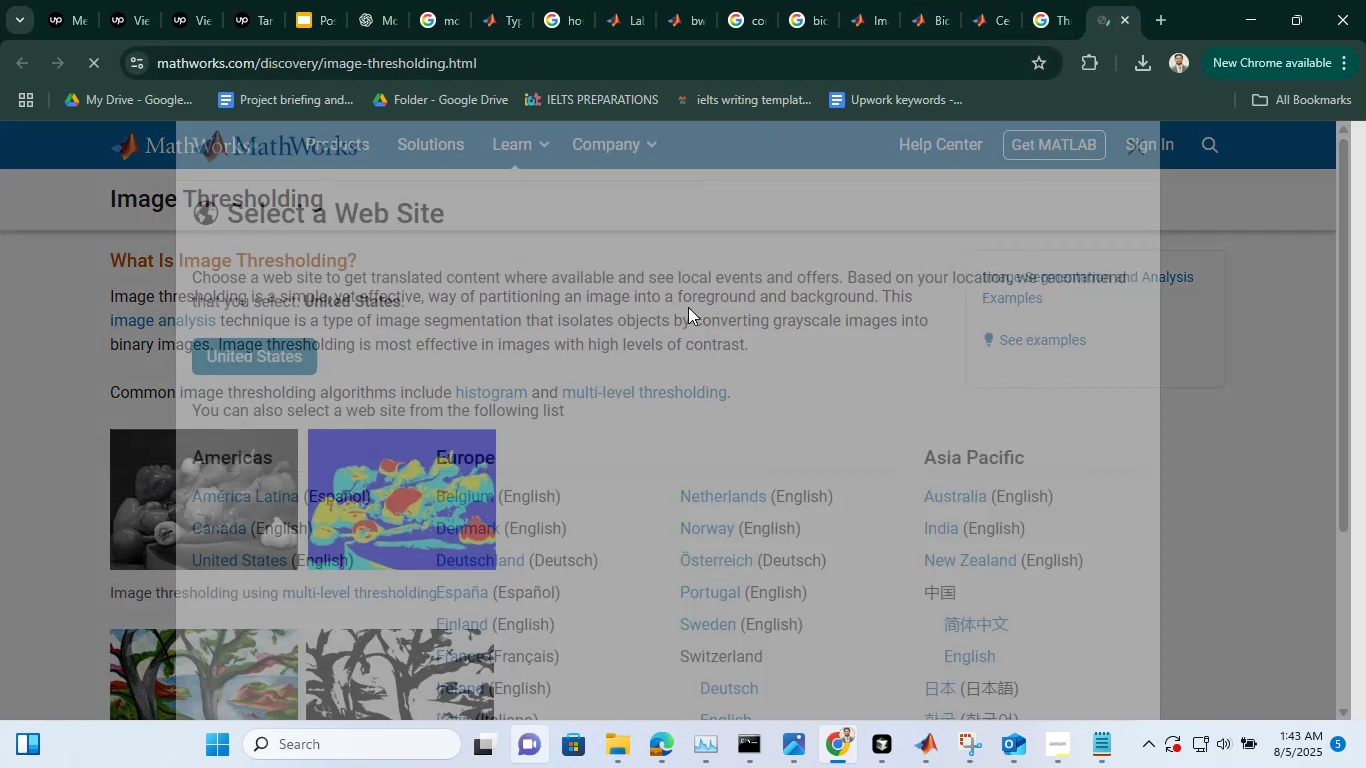 
scroll: coordinate [688, 307], scroll_direction: down, amount: 2.0
 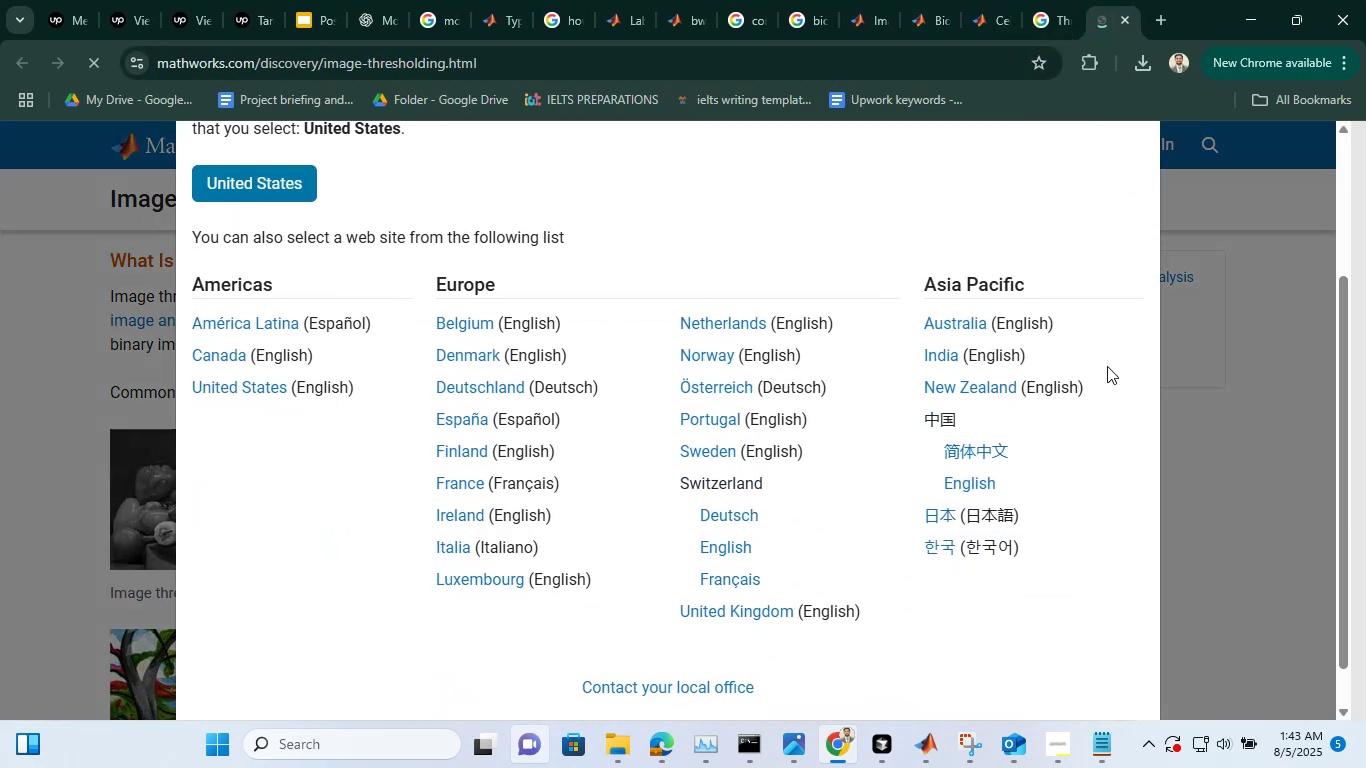 
scroll: coordinate [1107, 366], scroll_direction: up, amount: 6.0
 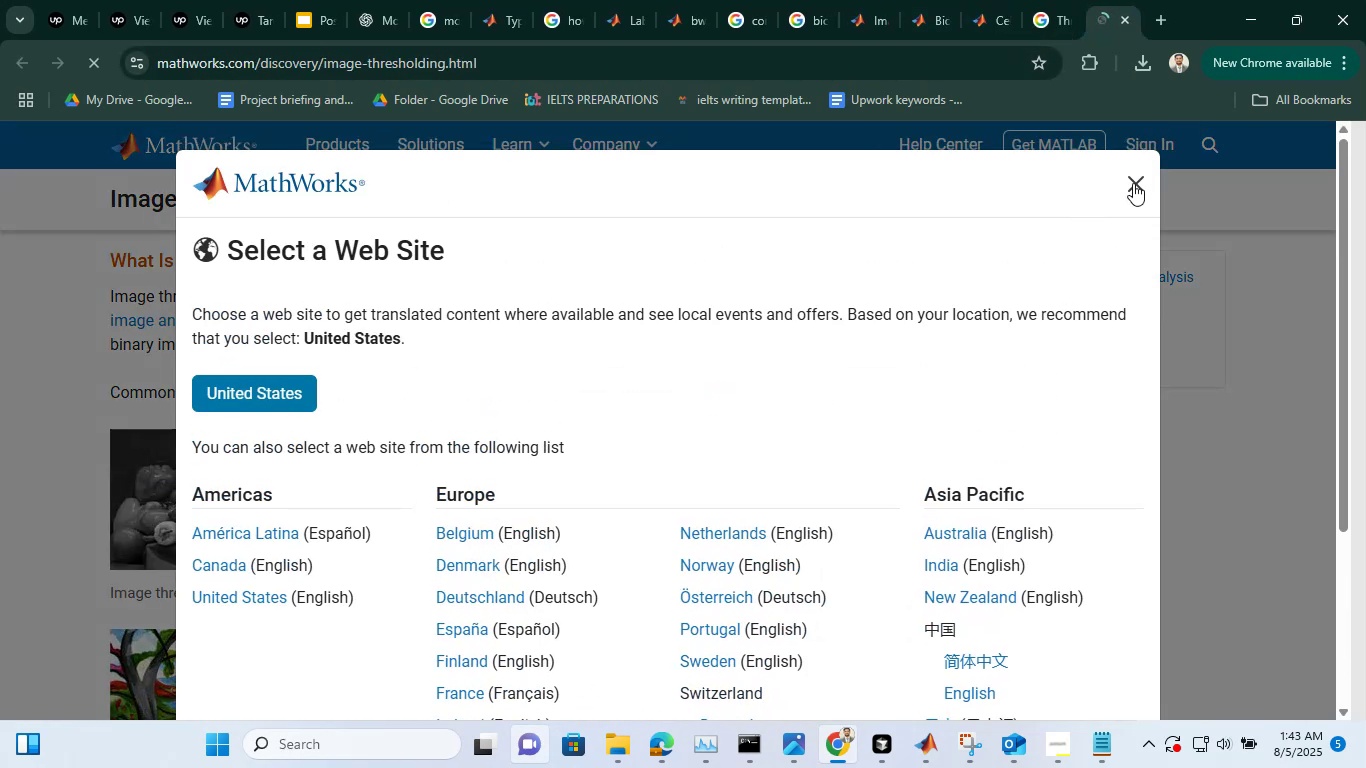 
left_click([1133, 183])
 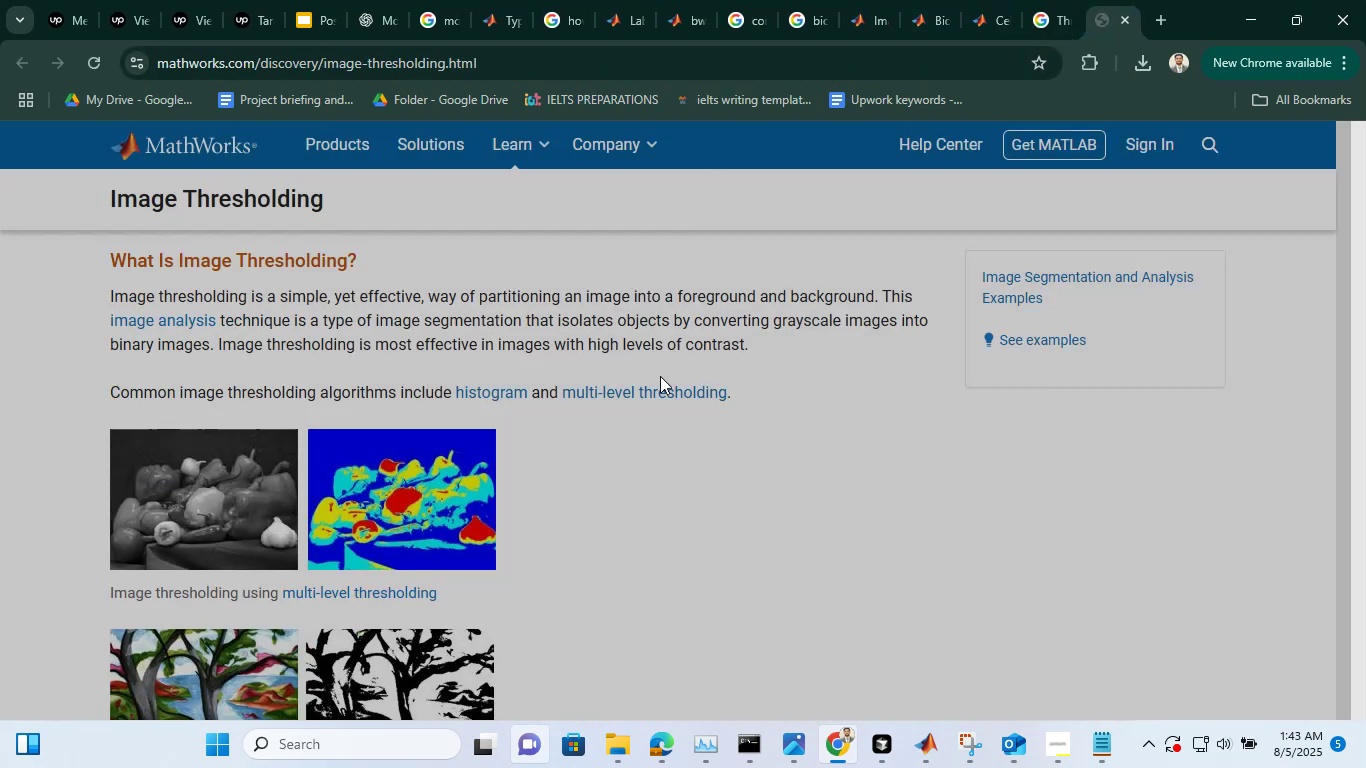 
scroll: coordinate [660, 376], scroll_direction: down, amount: 2.0
 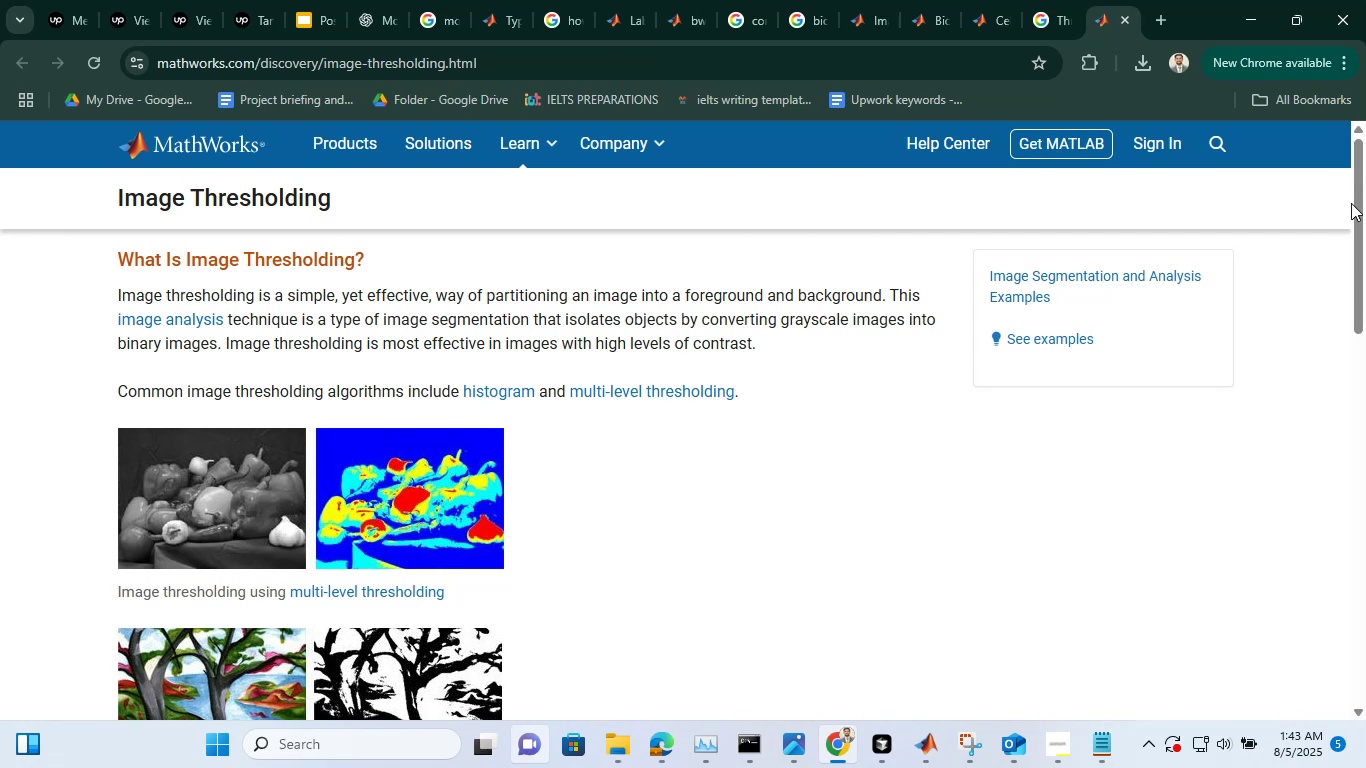 
left_click_drag(start_coordinate=[1356, 197], to_coordinate=[1365, 0])
 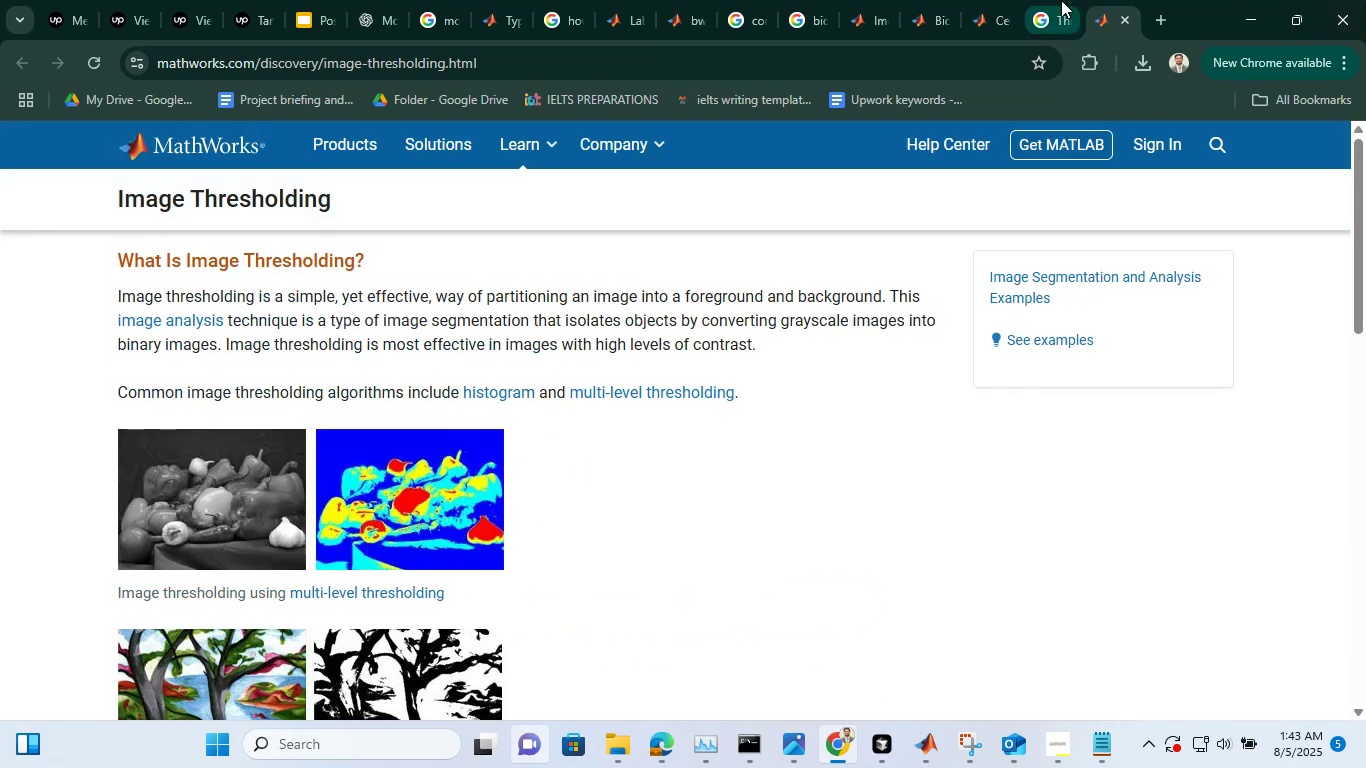 
left_click([1061, 0])
 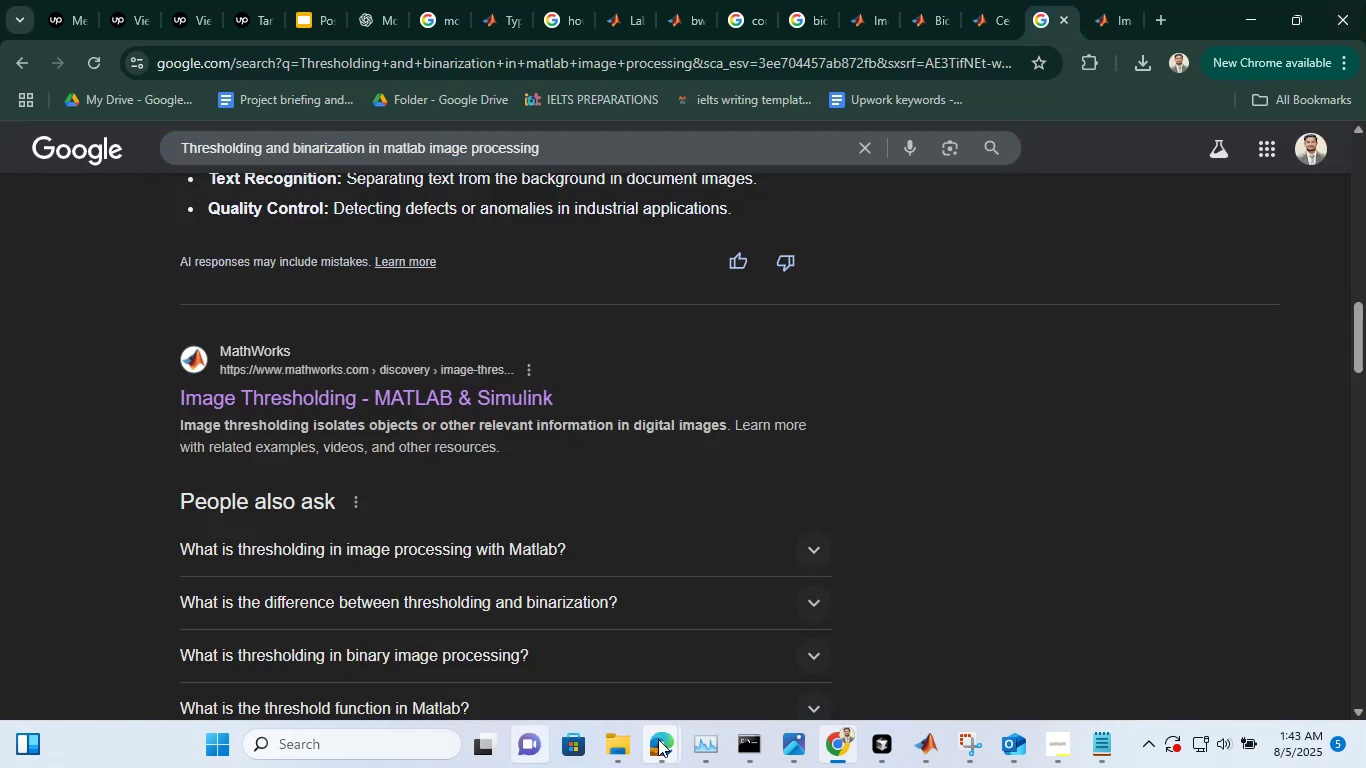 
left_click([658, 739])
 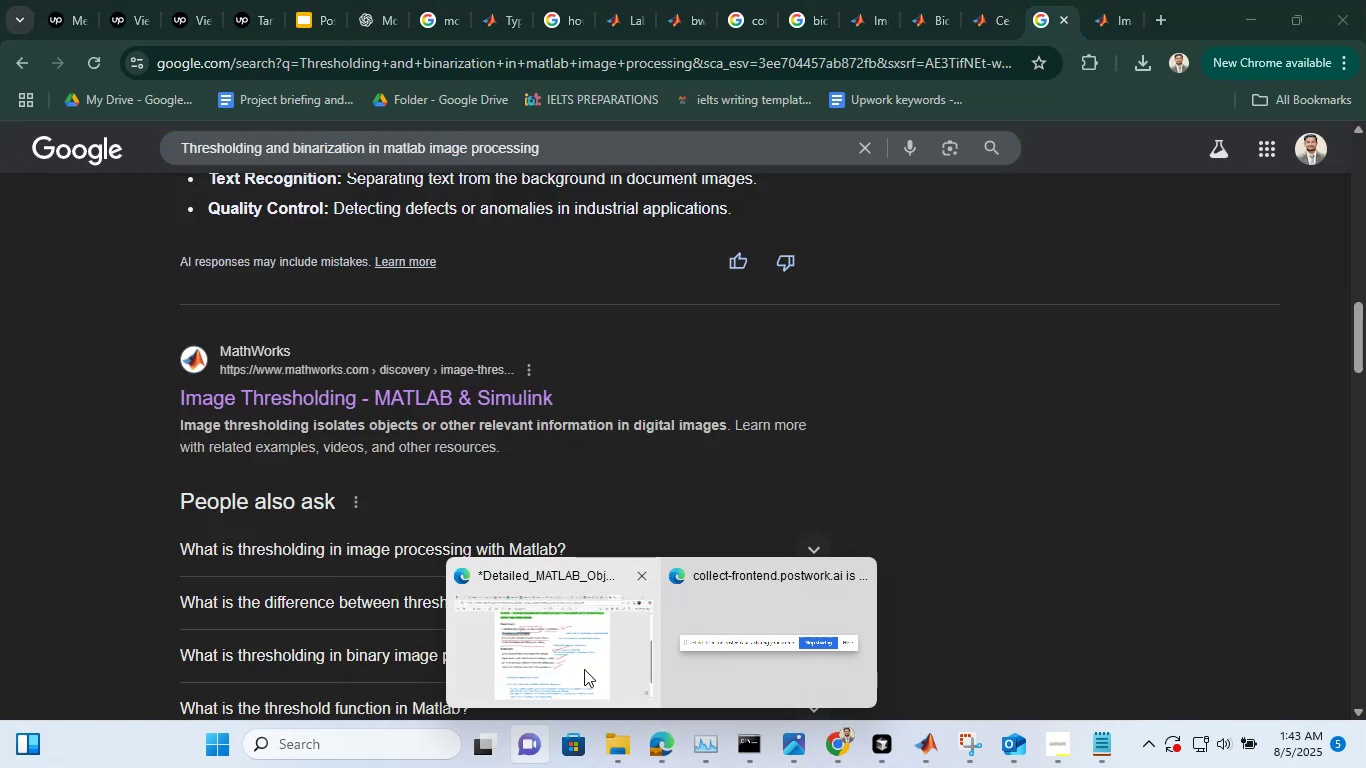 
left_click([584, 669])
 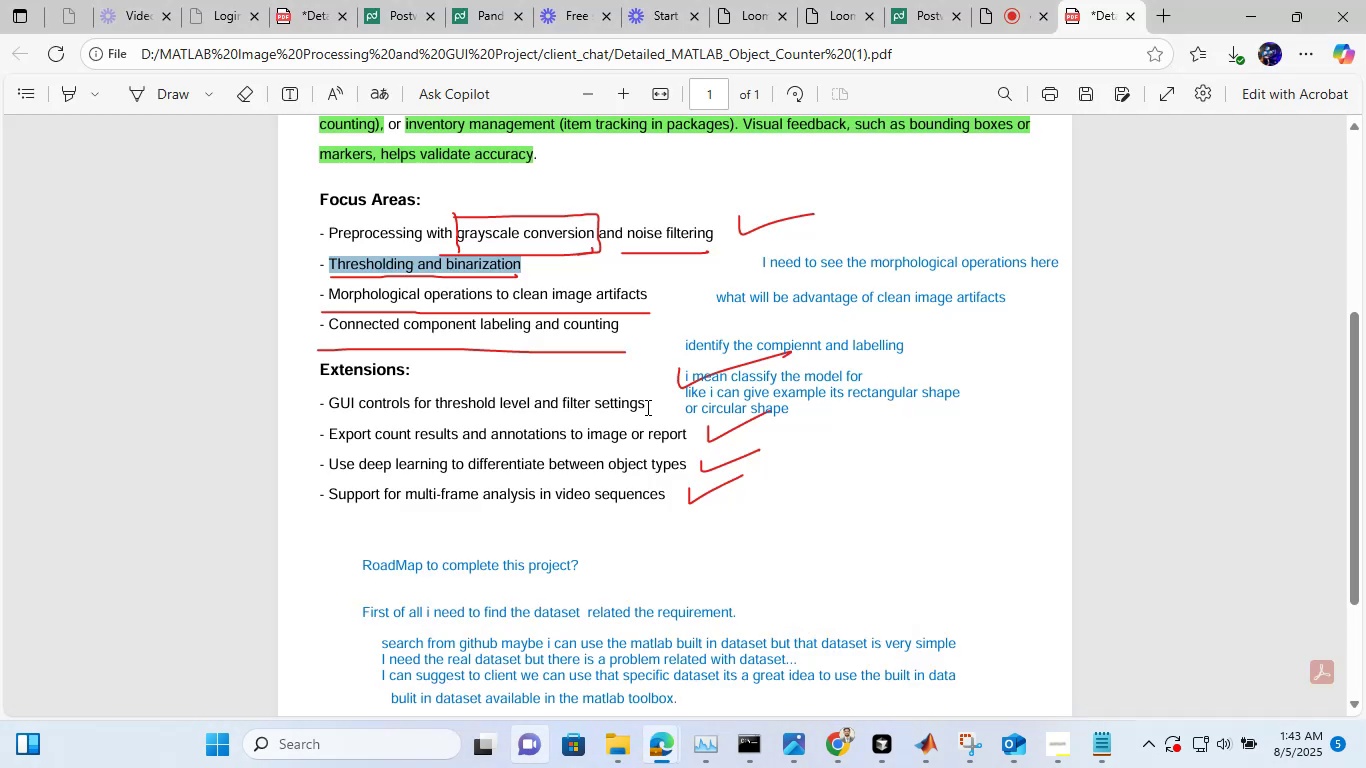 
left_click([646, 407])
 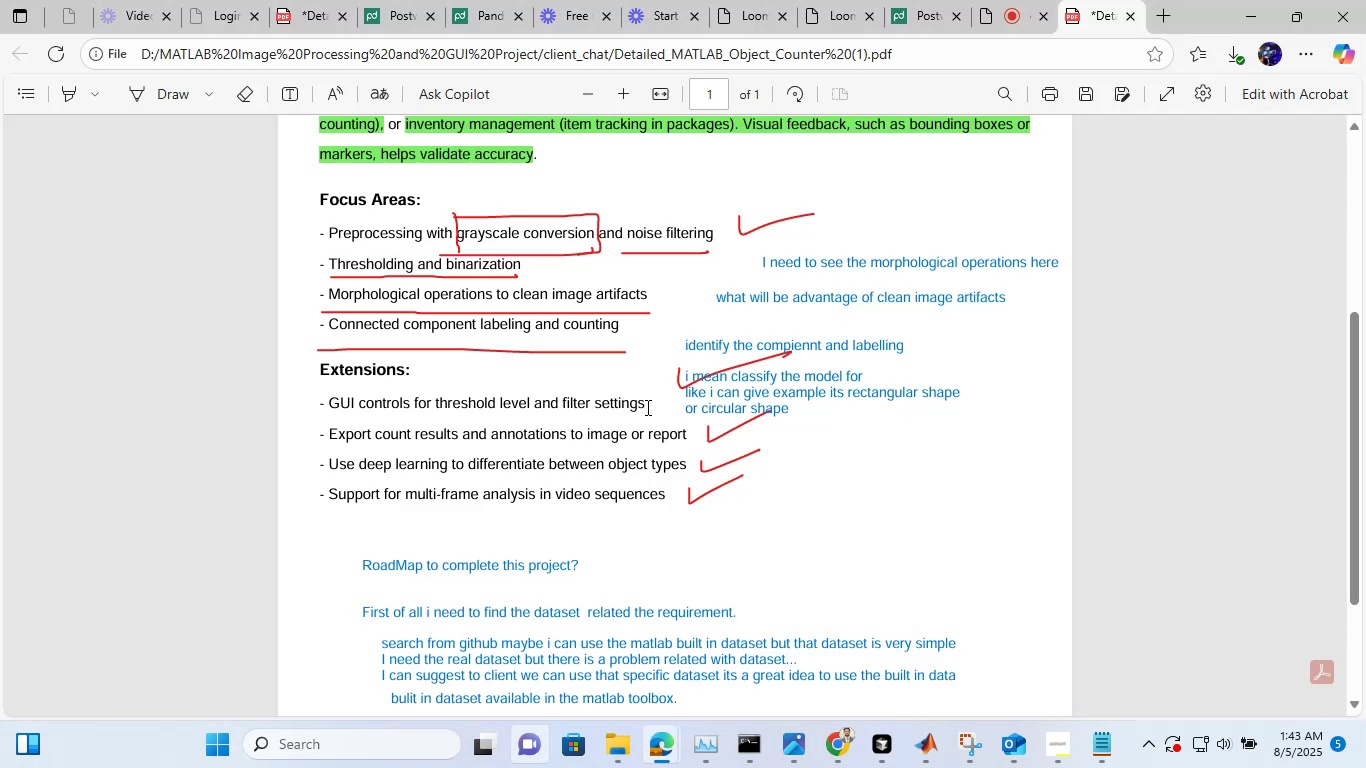 
scroll: coordinate [646, 407], scroll_direction: down, amount: 1.0
 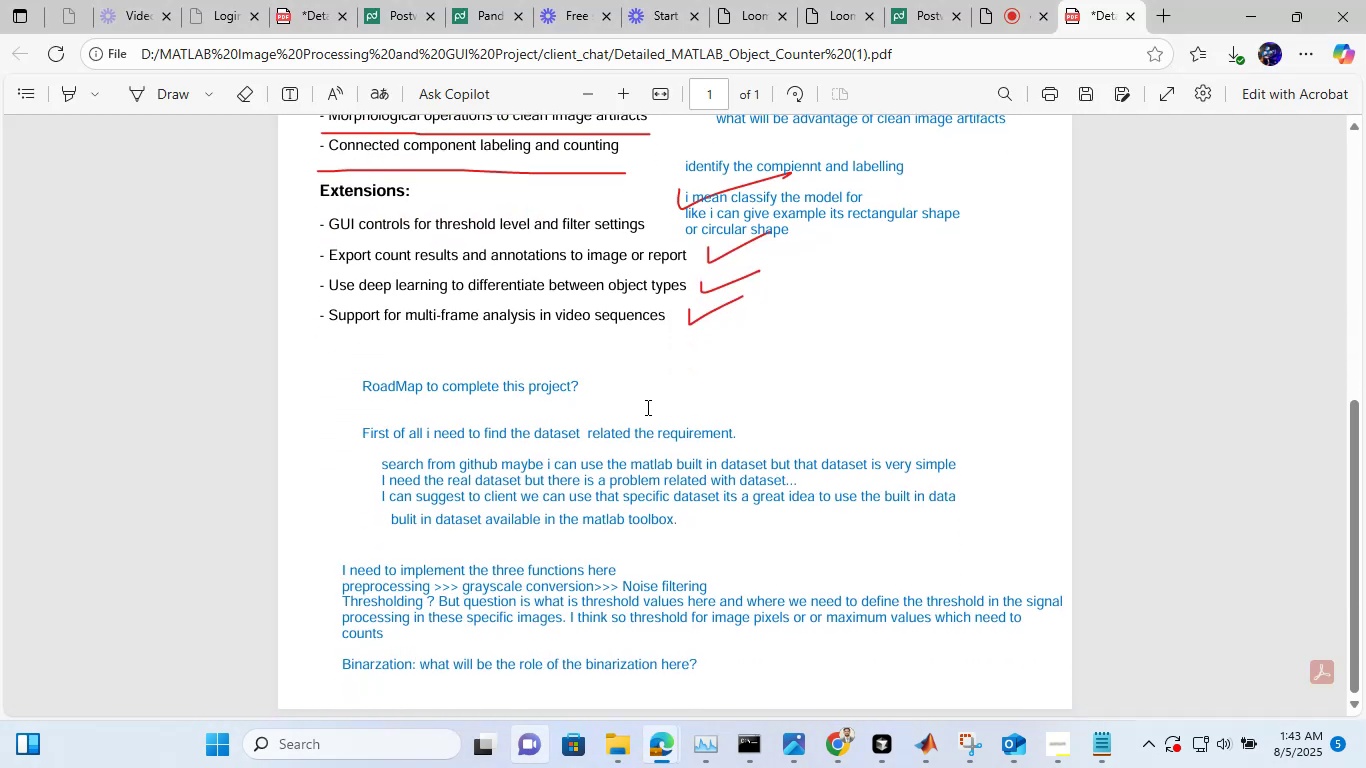 
scroll: coordinate [646, 407], scroll_direction: none, amount: 0.0
 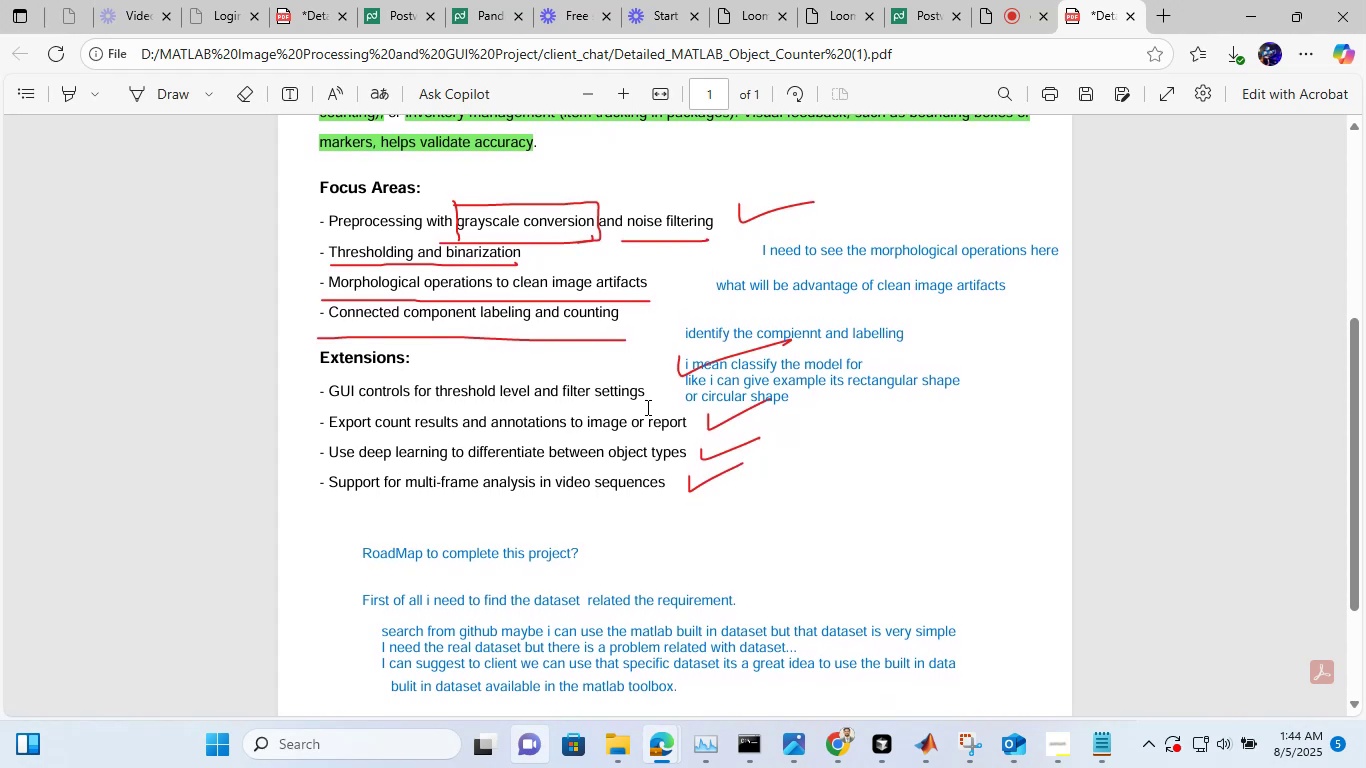 
scroll: coordinate [646, 407], scroll_direction: down, amount: 1.0
 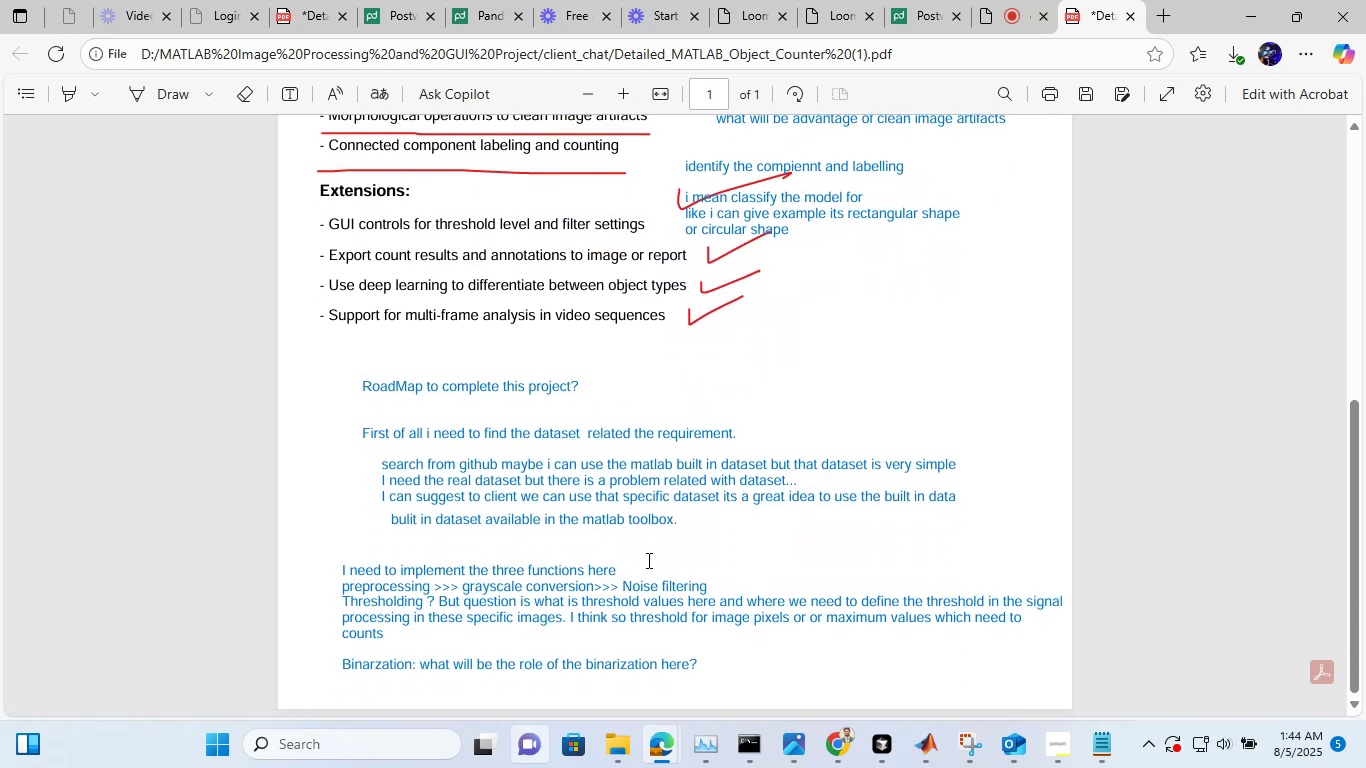 
key(Control+A)
 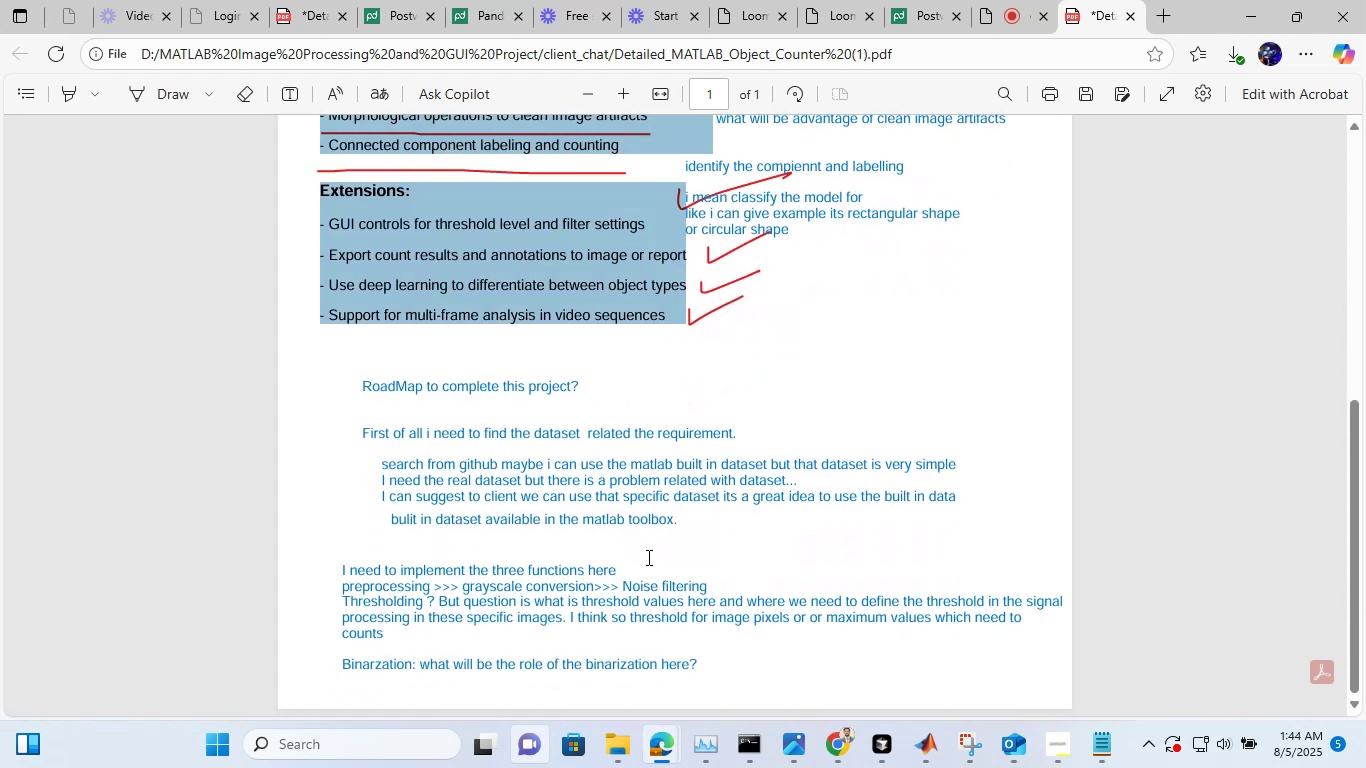 
scroll: coordinate [647, 557], scroll_direction: up, amount: 3.0
 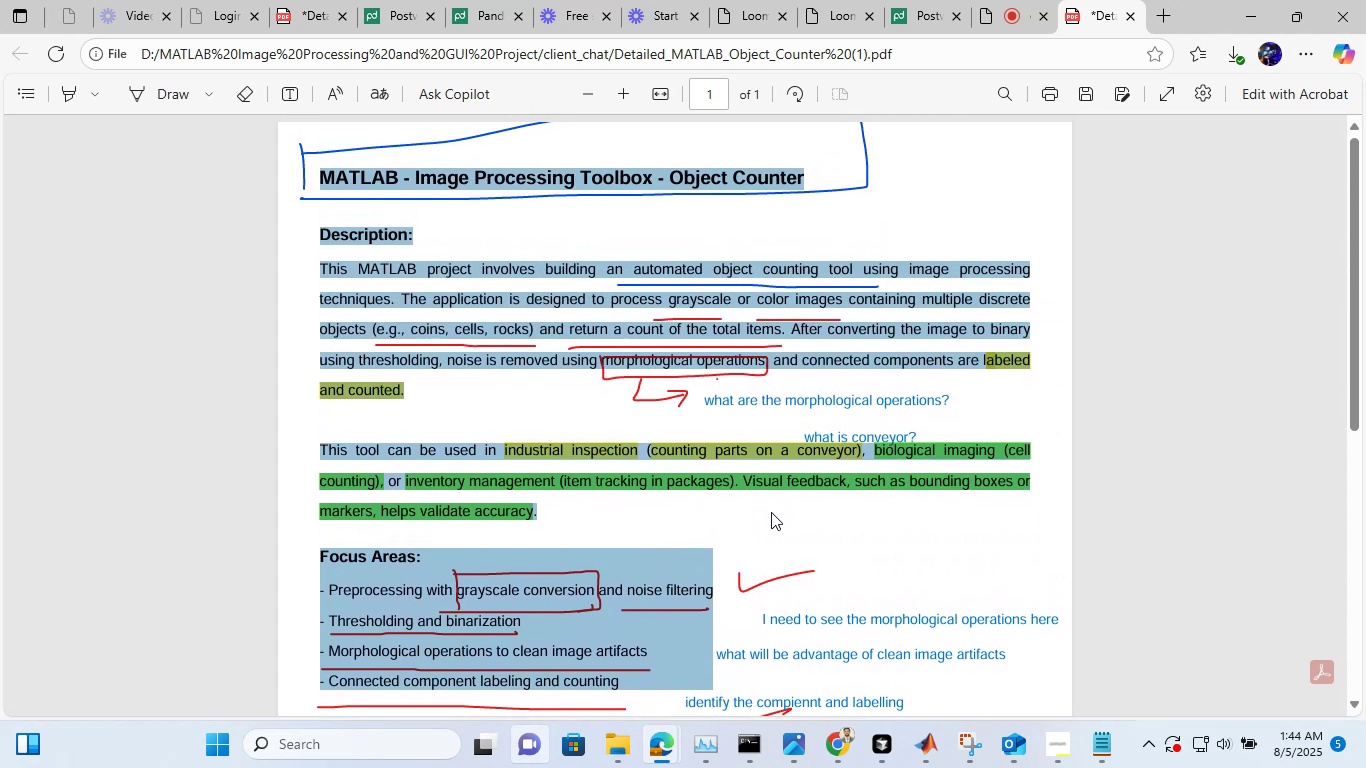 
left_click([771, 512])
 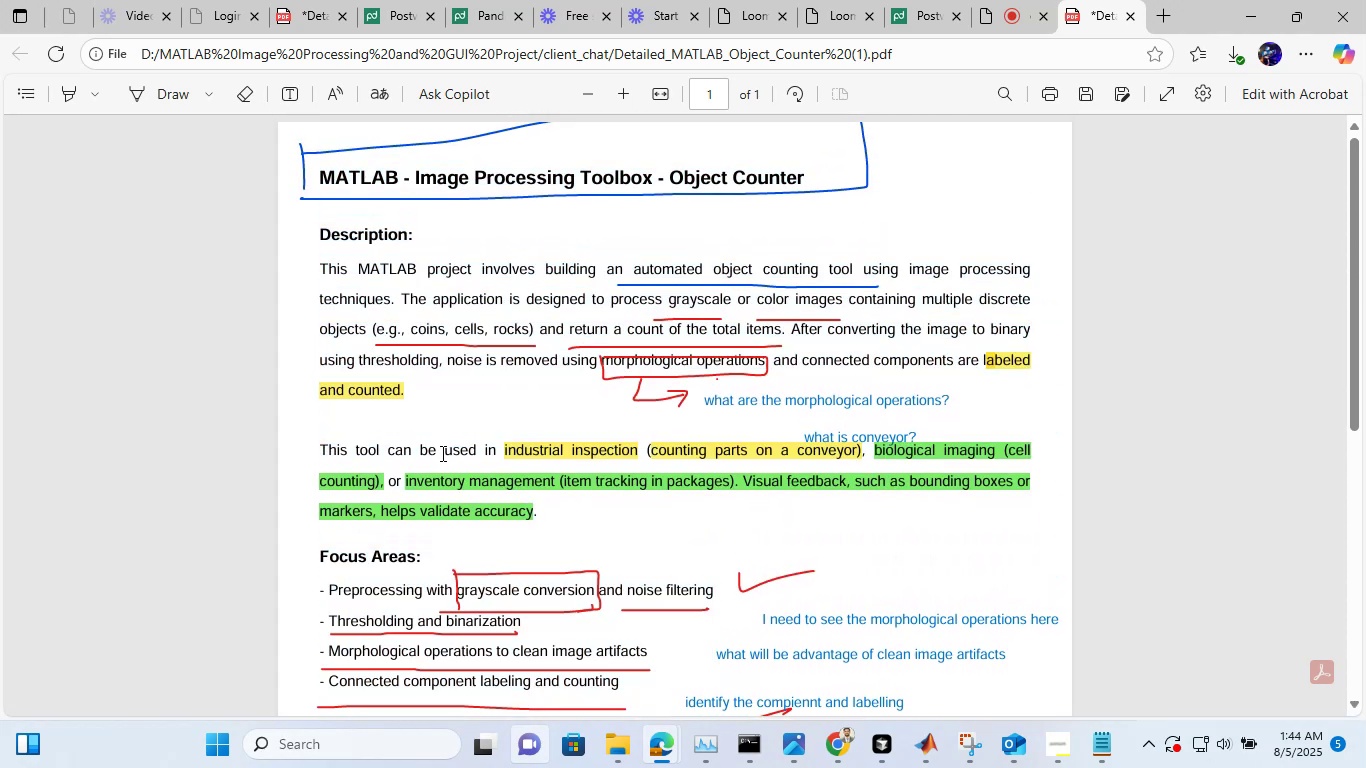 
key(Control+A)
 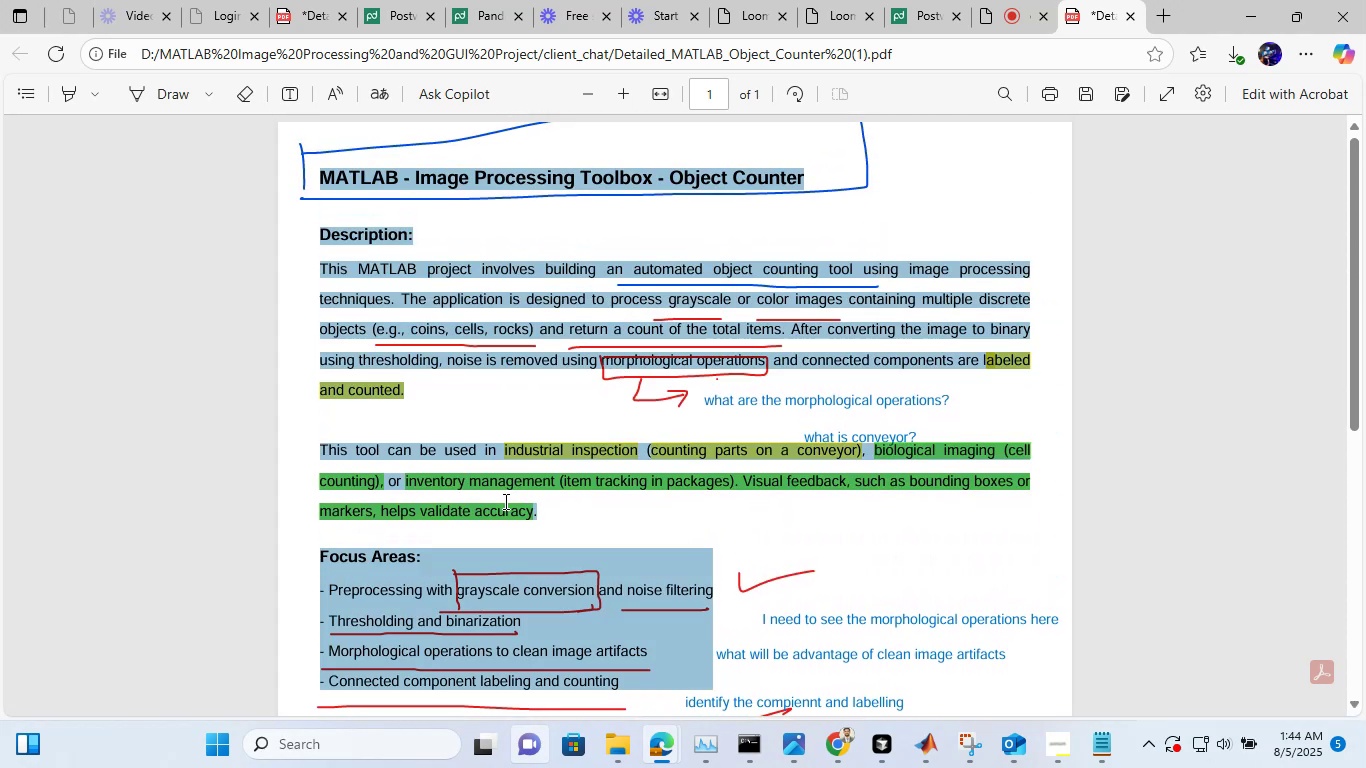 
hold_key(key=ControlLeft, duration=0.5)
 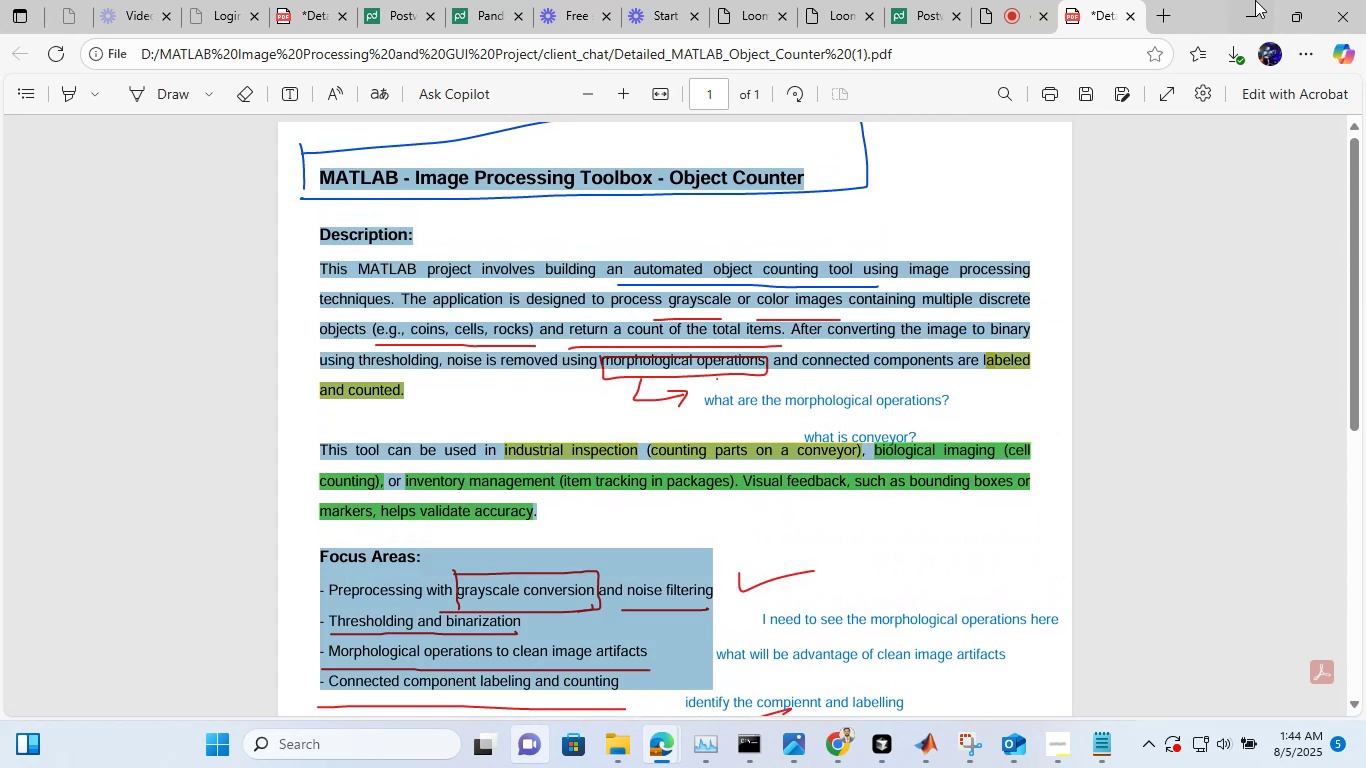 
key(C)
 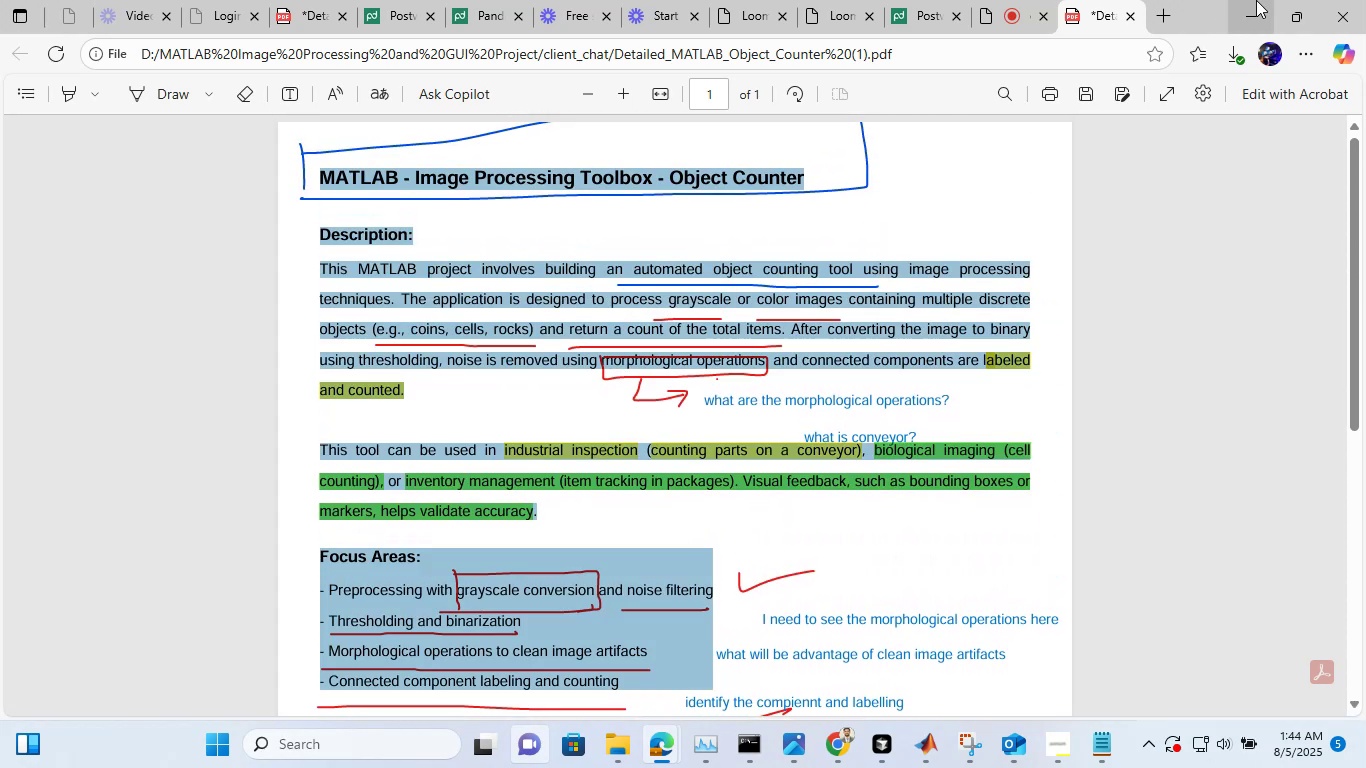 
left_click([1256, 0])
 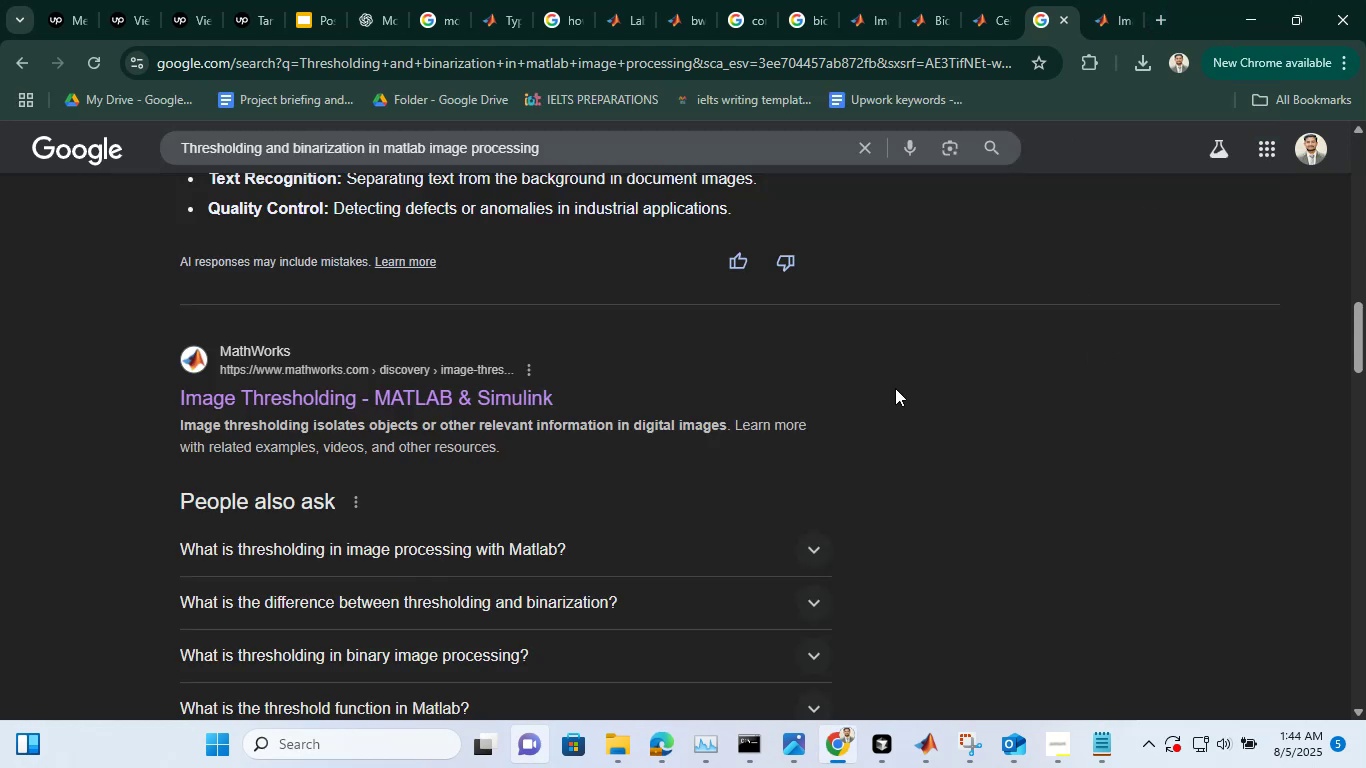 
scroll: coordinate [650, 448], scroll_direction: up, amount: 14.0
 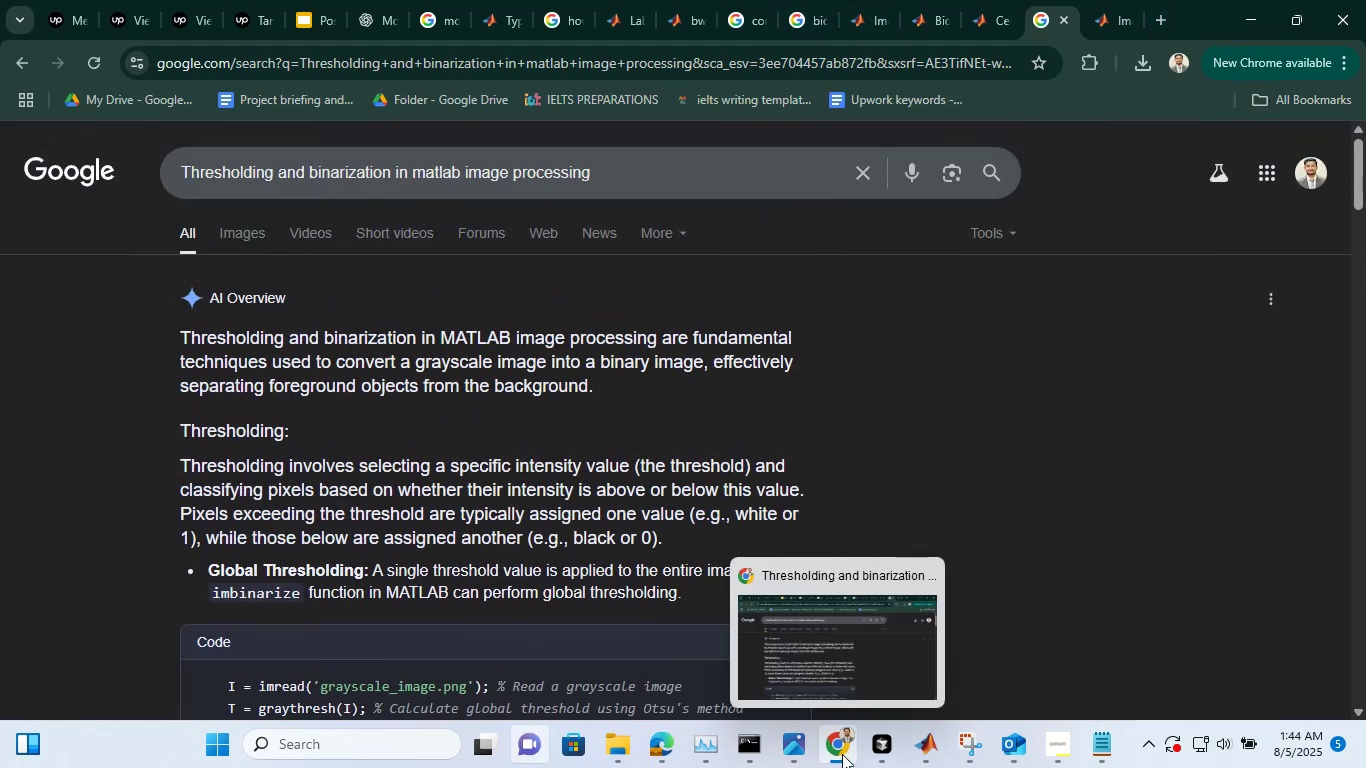 
left_click([842, 754])
 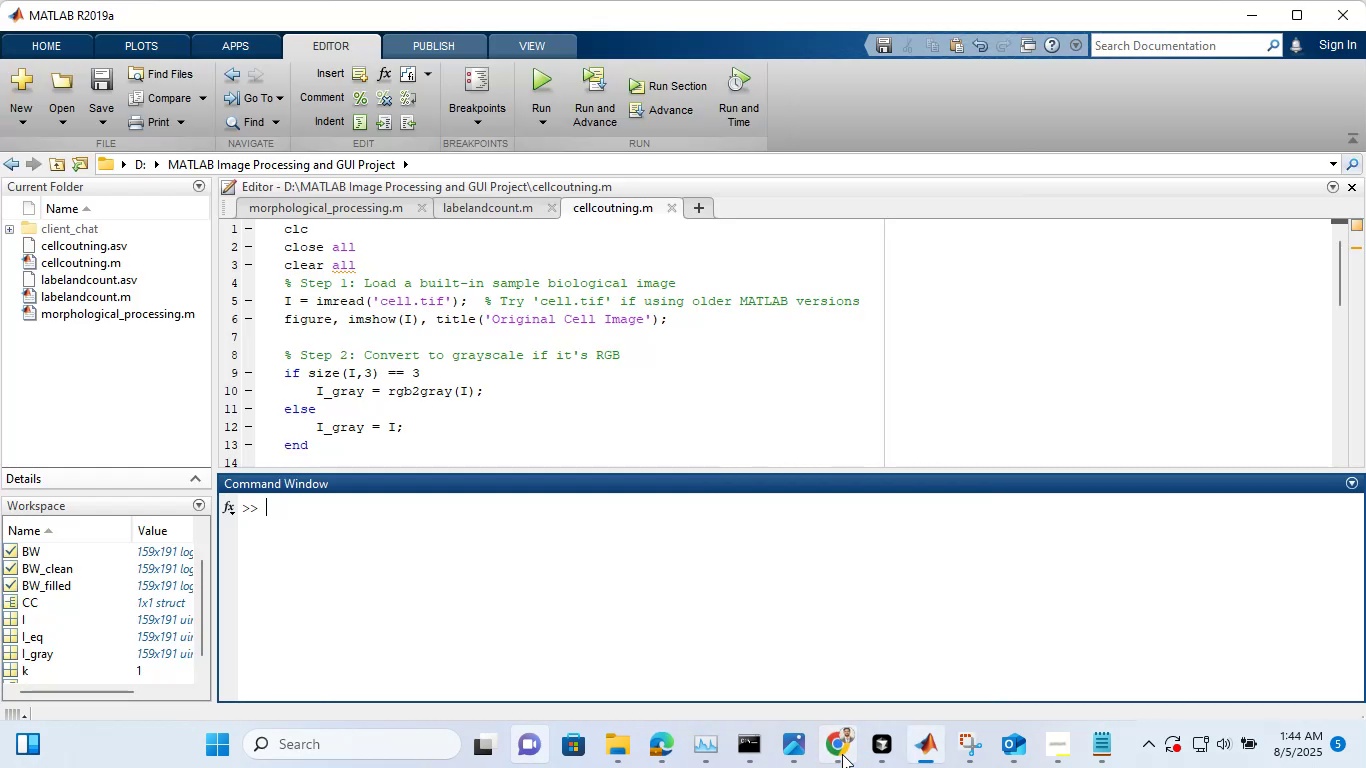 
left_click([842, 754])
 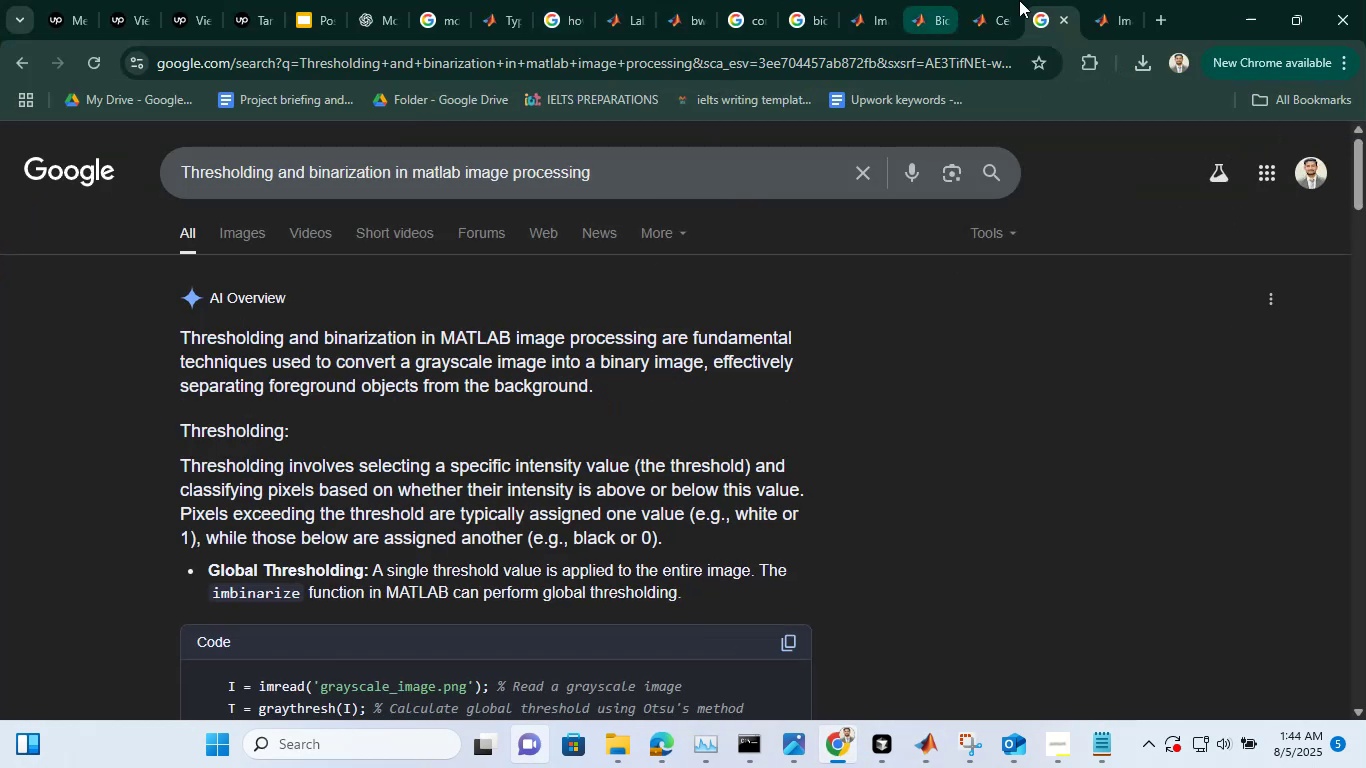 
left_click_drag(start_coordinate=[1125, 0], to_coordinate=[1125, 17])
 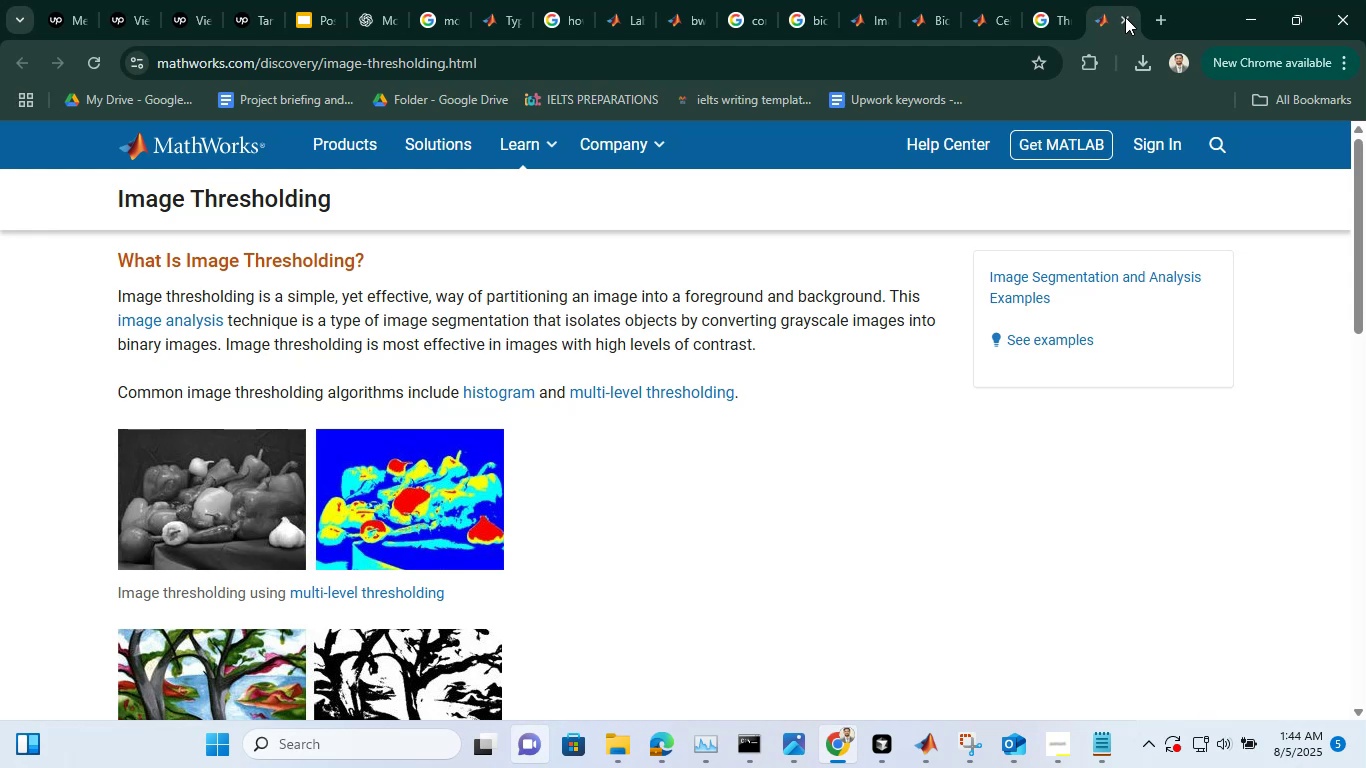 
left_click([1125, 17])
 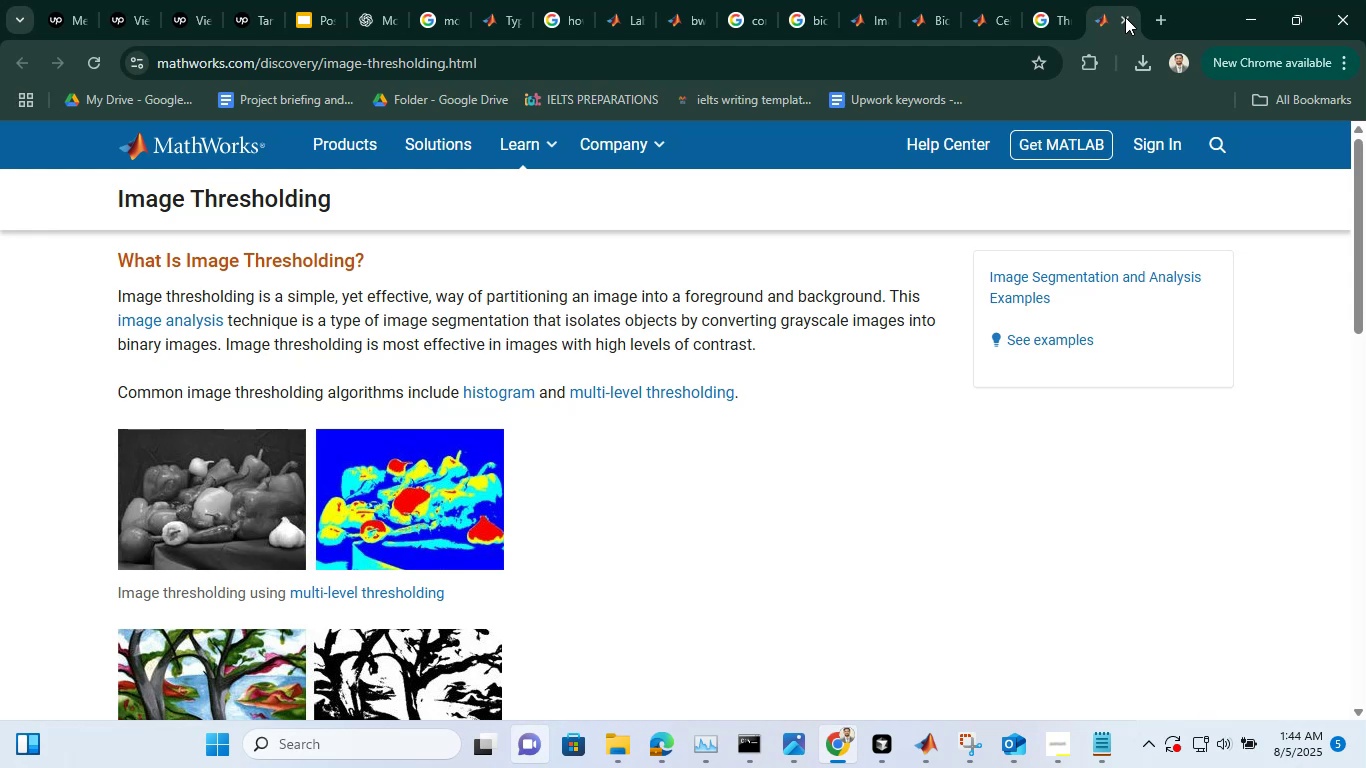 
left_click([1125, 17])
 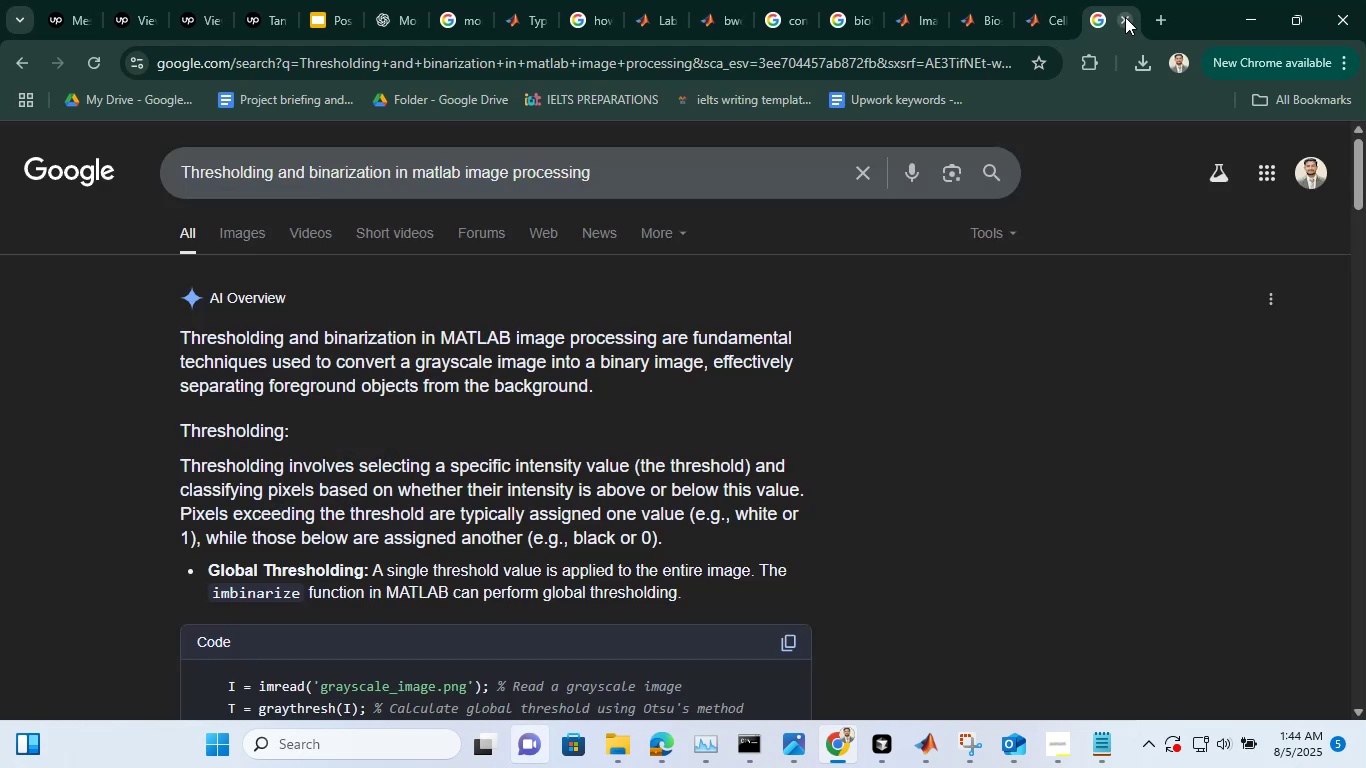 
left_click([1125, 17])
 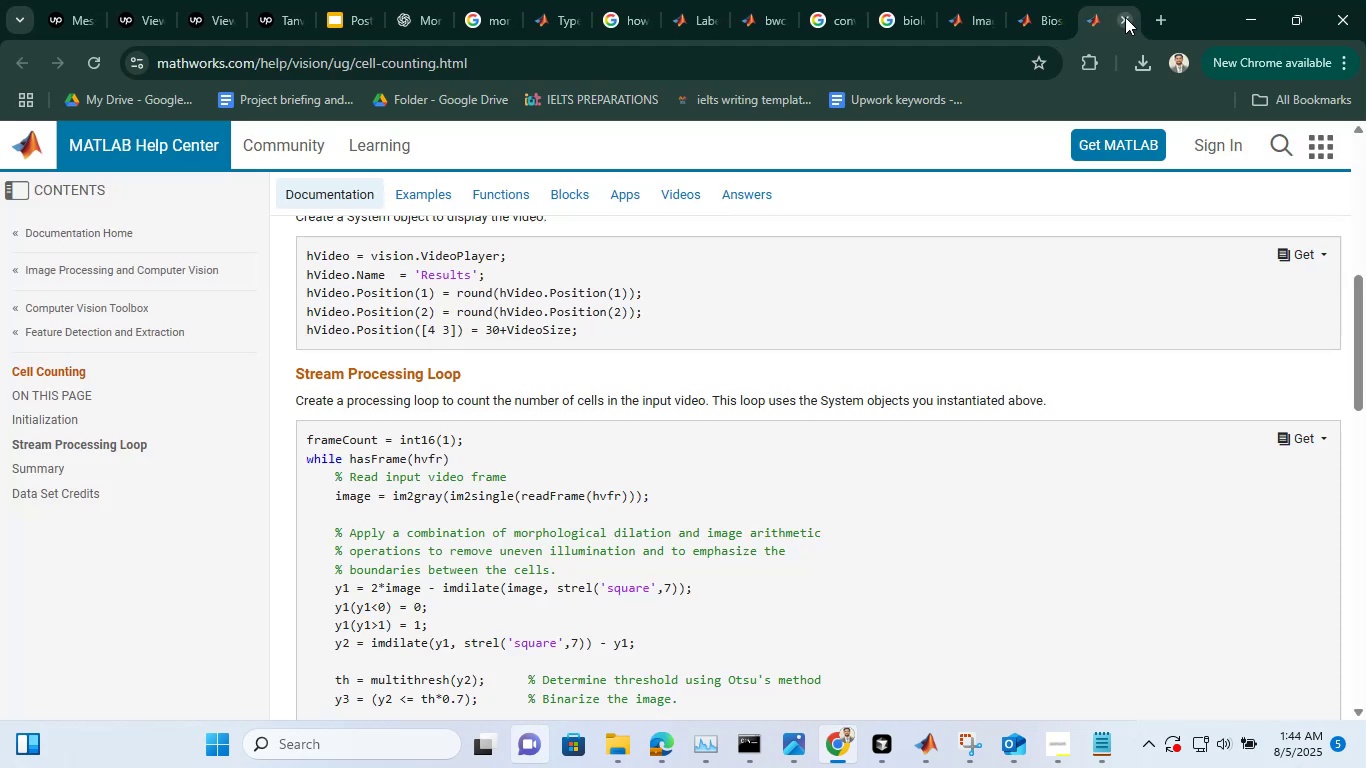 
left_click([1125, 17])
 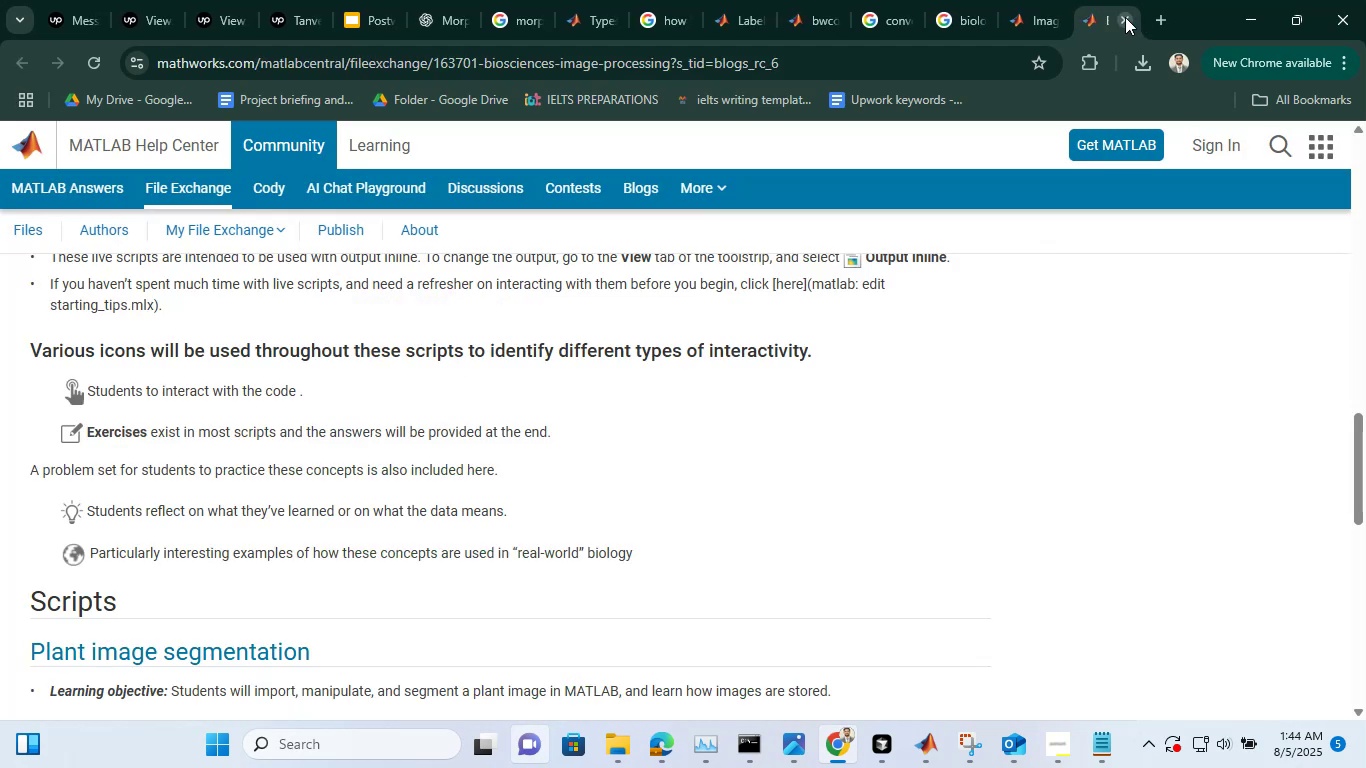 
left_click([1125, 17])
 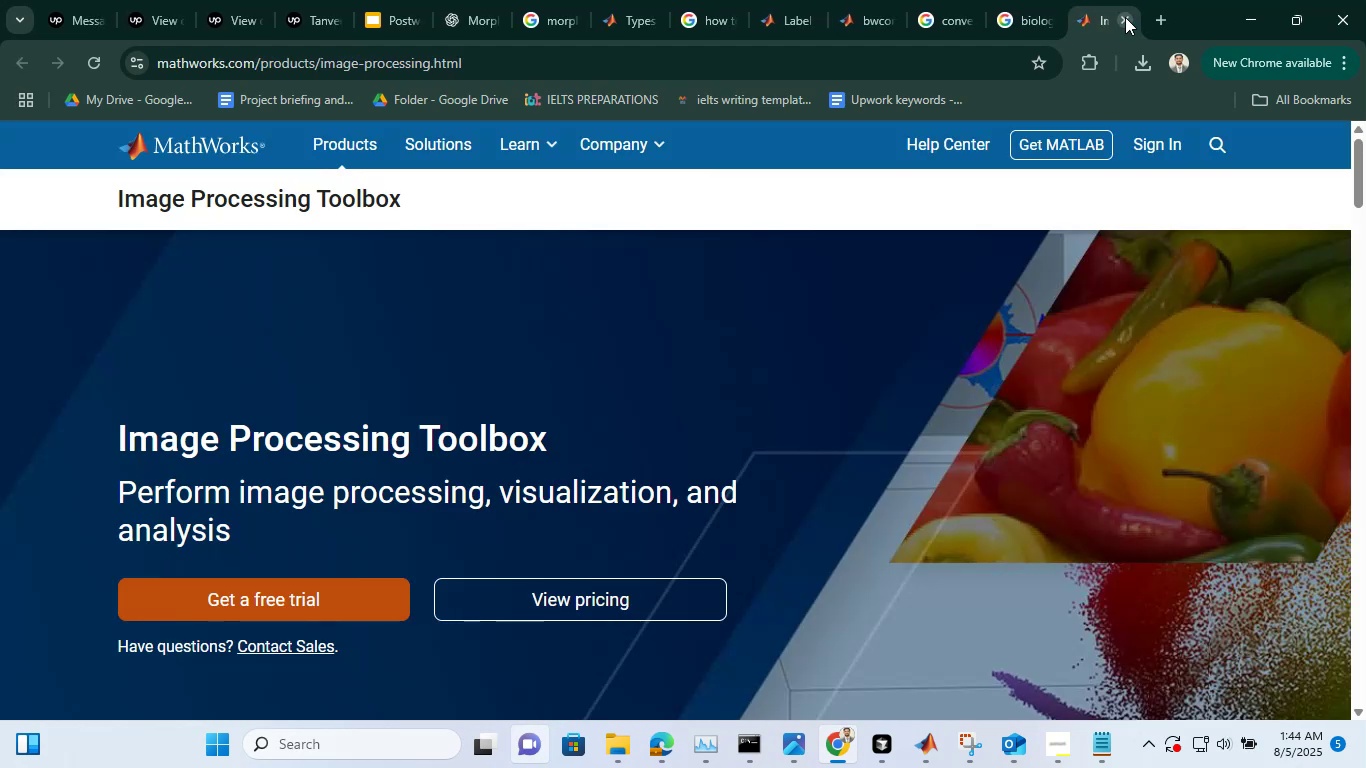 
left_click([1125, 17])
 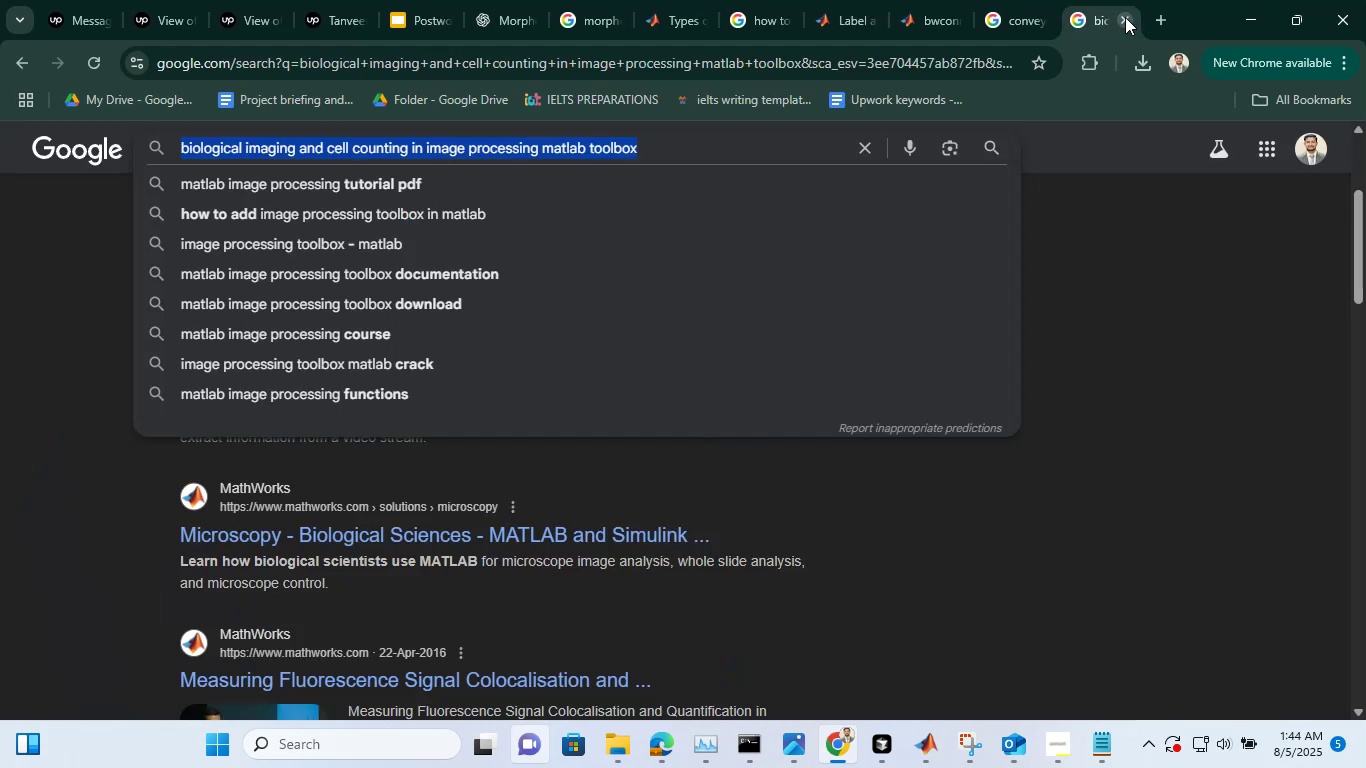 
left_click([1125, 17])
 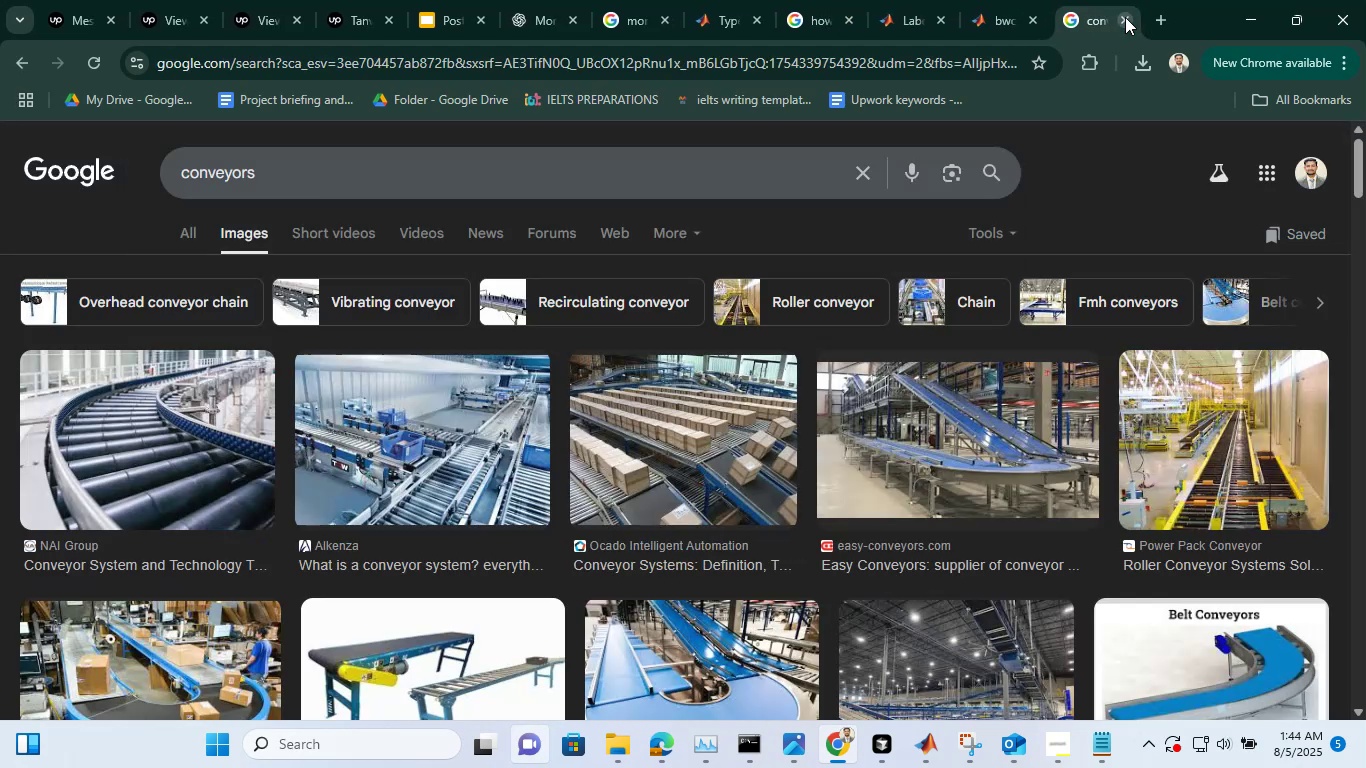 
left_click([1125, 17])
 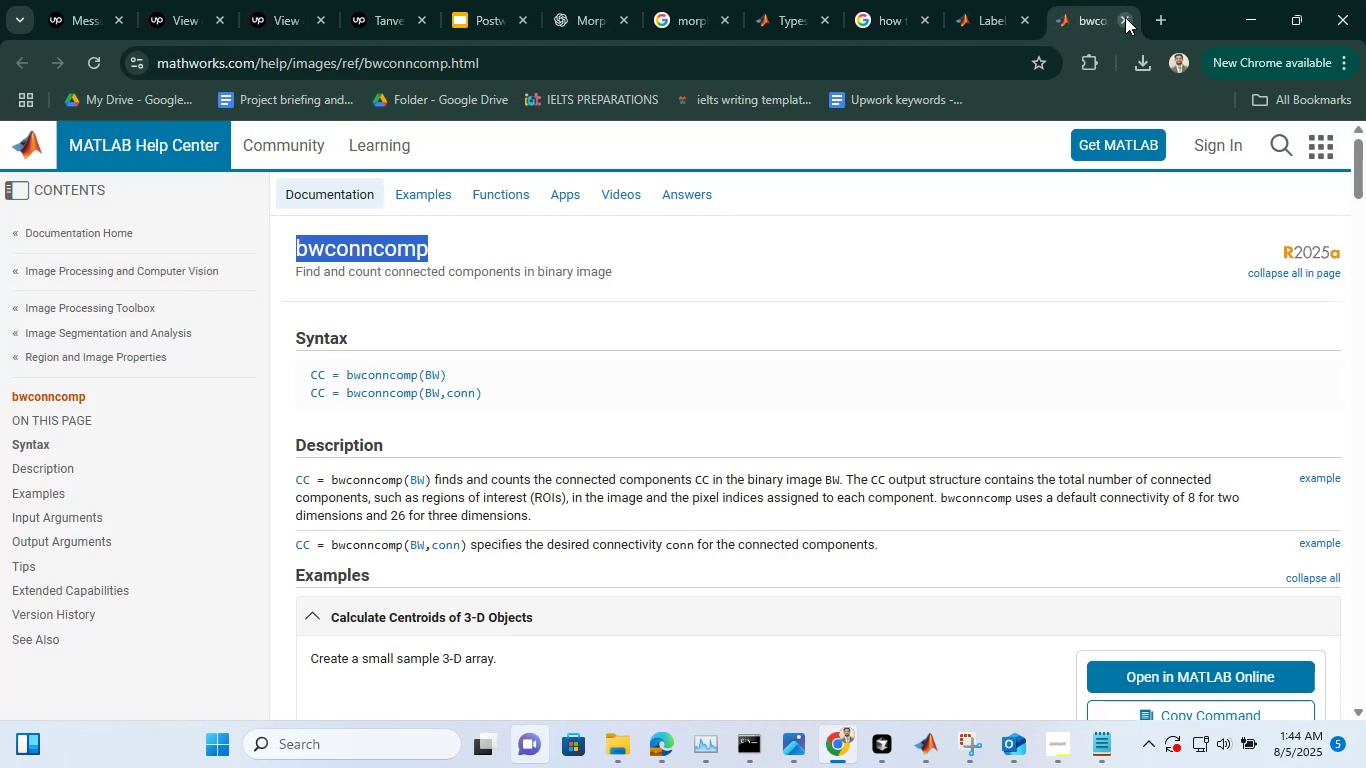 
left_click([1125, 17])
 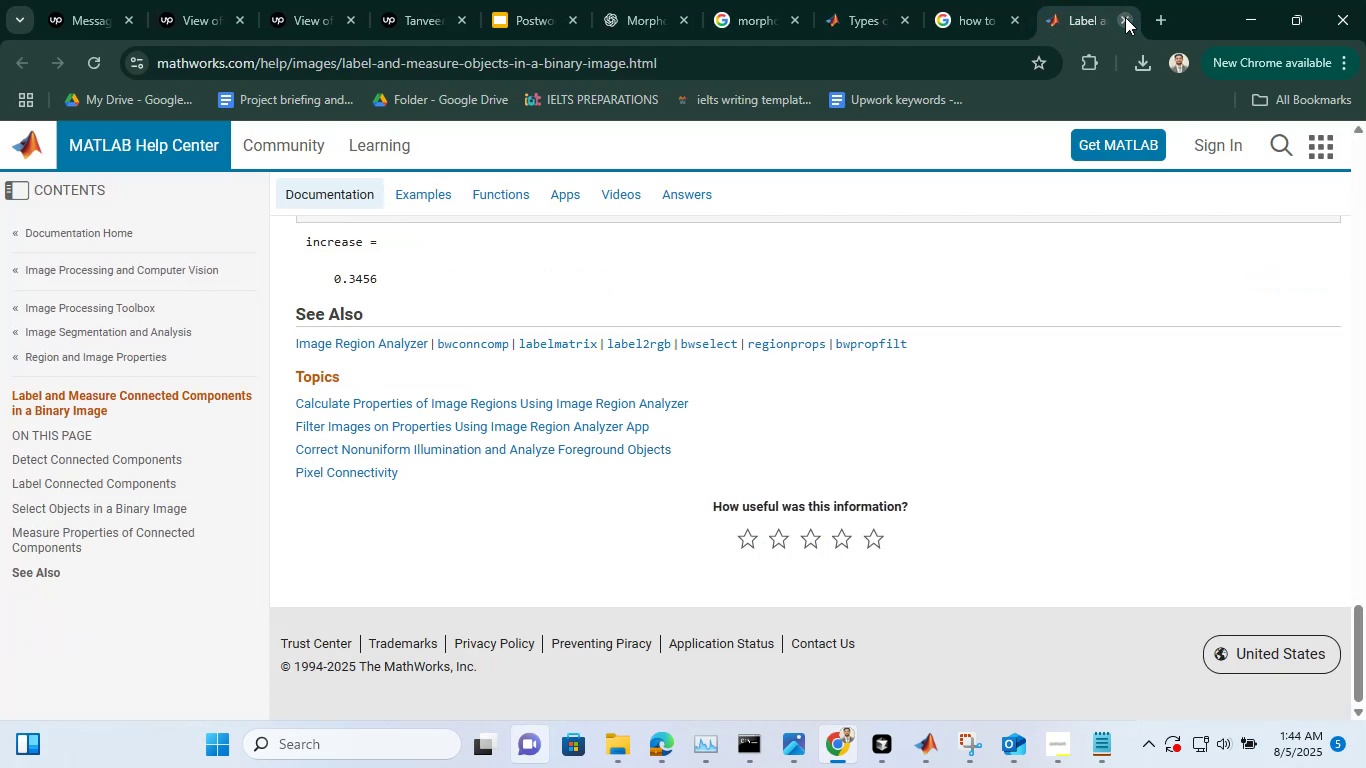 
left_click([1125, 17])
 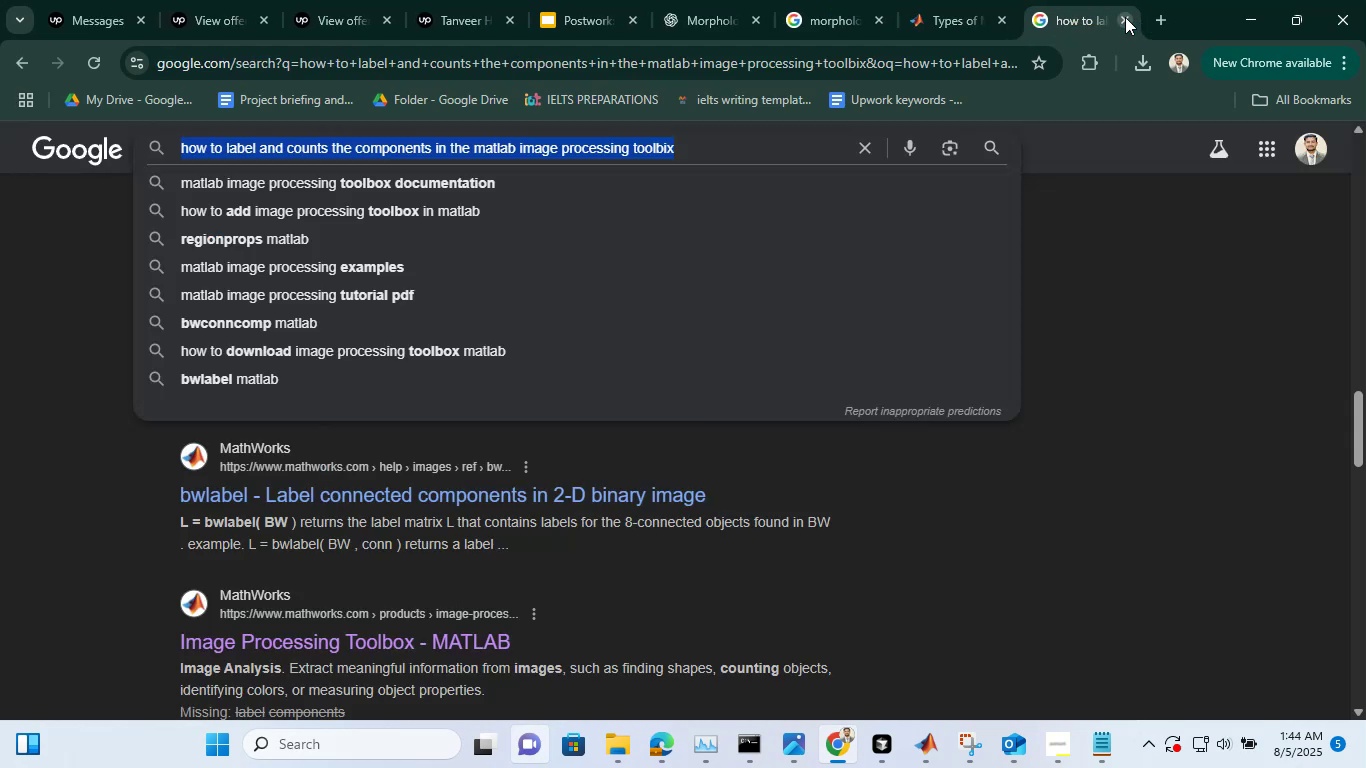 
left_click([1125, 17])
 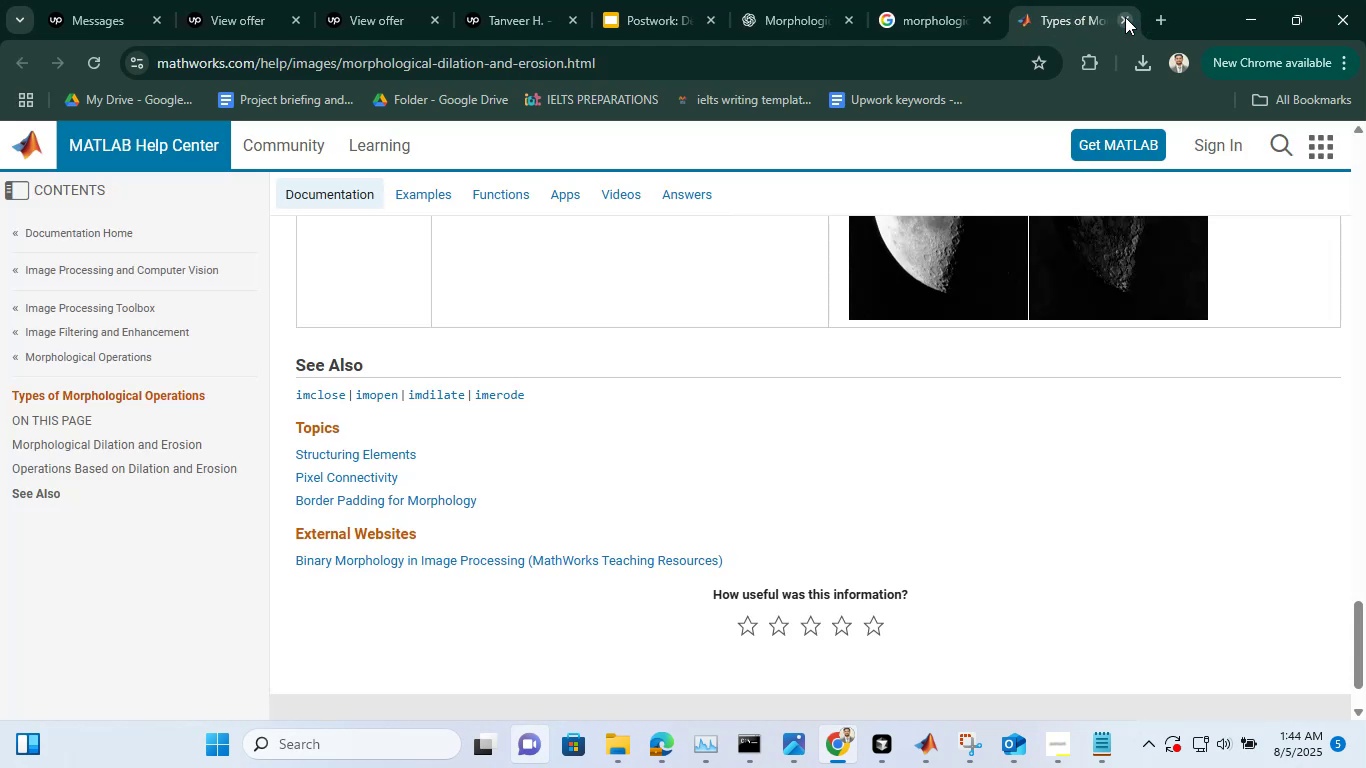 
left_click([1125, 17])
 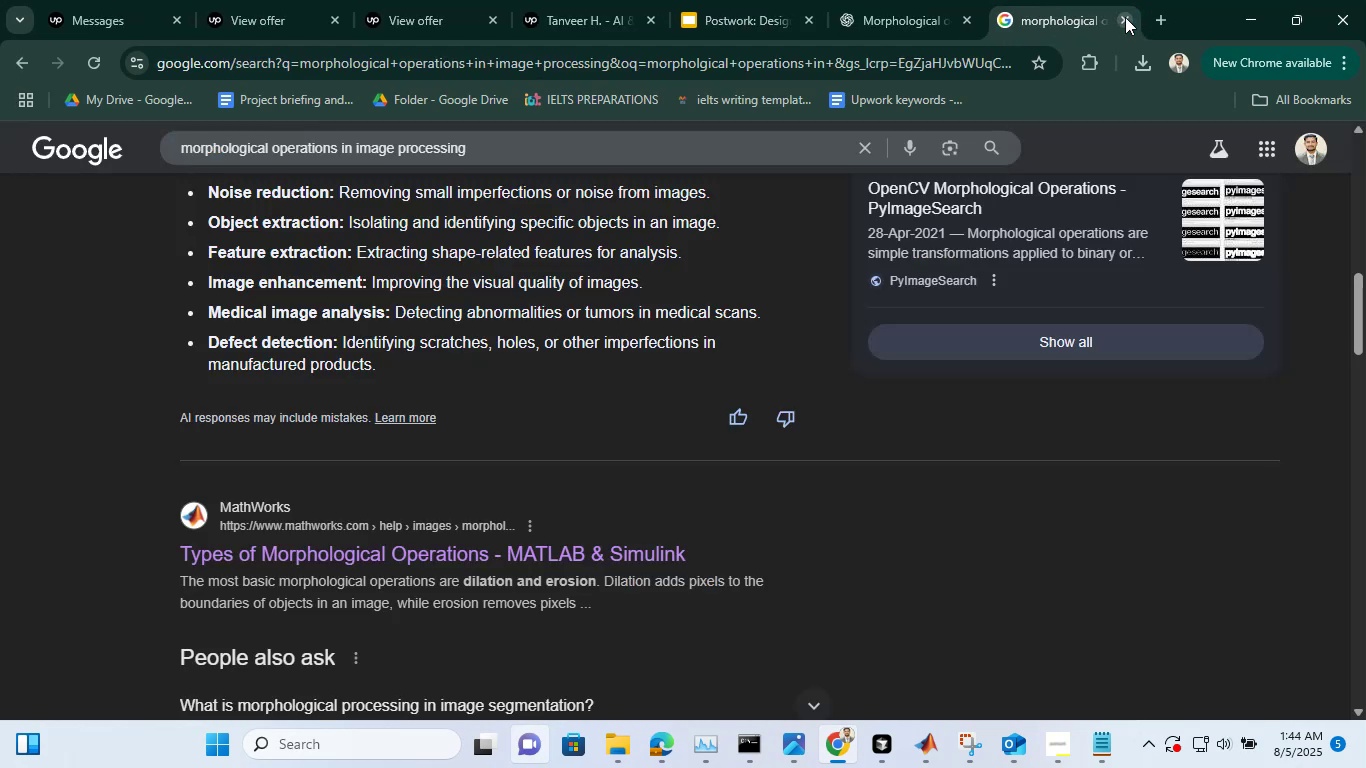 
left_click([1125, 17])
 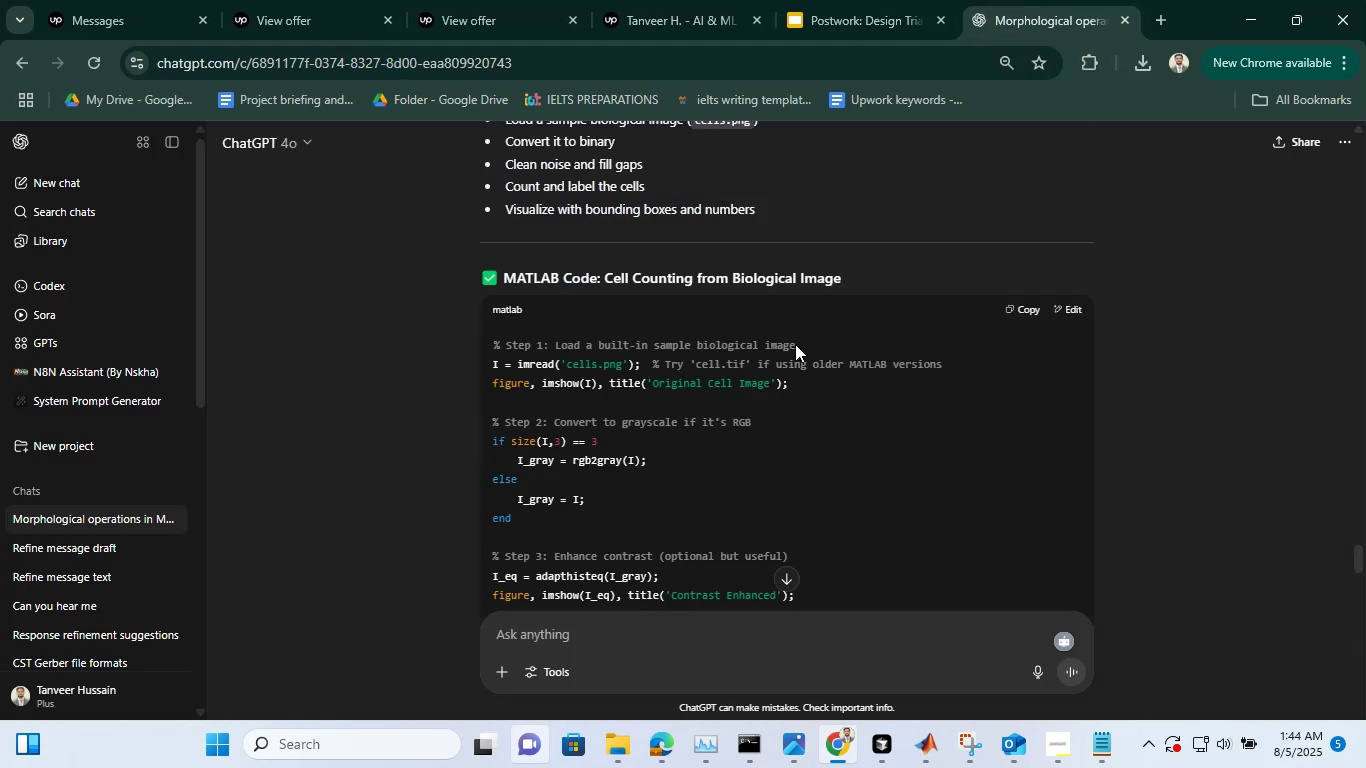 
scroll: coordinate [795, 340], scroll_direction: down, amount: 20.0
 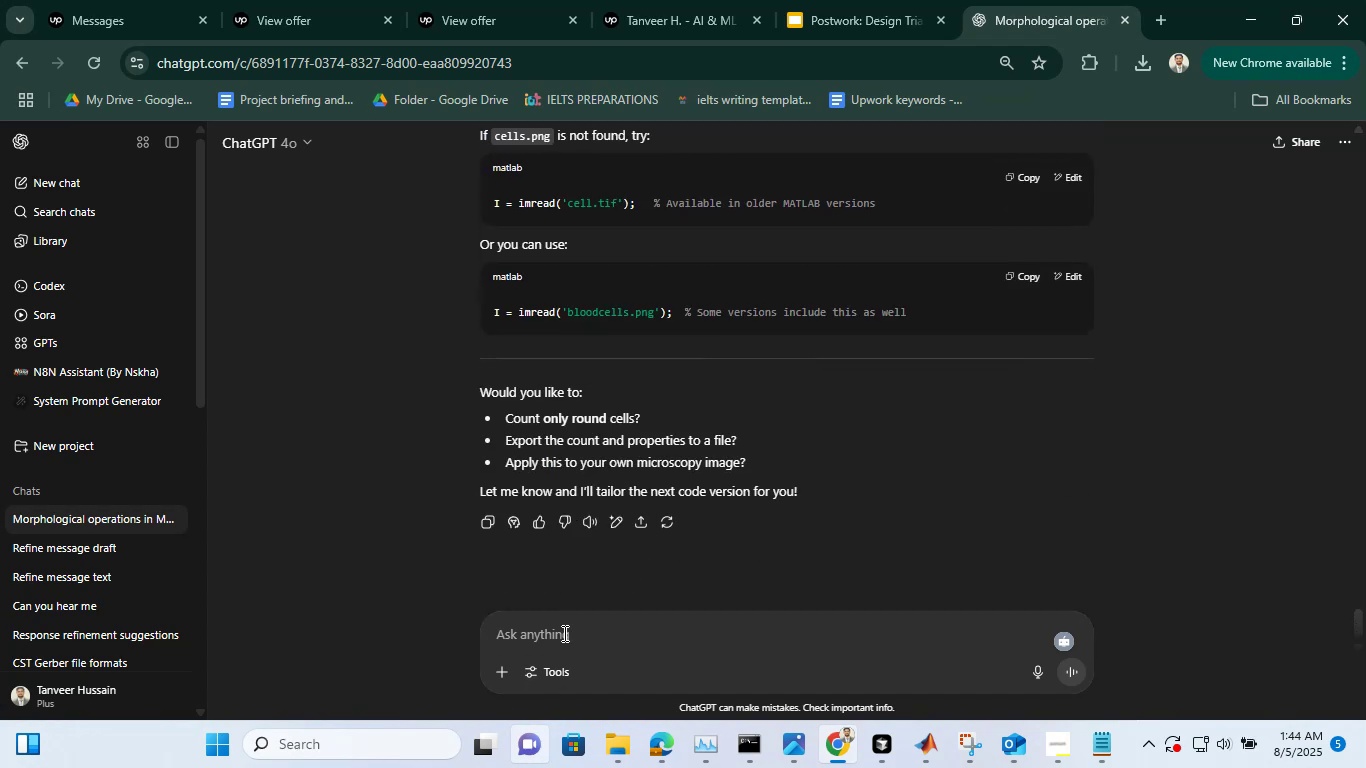 
left_click([563, 633])
 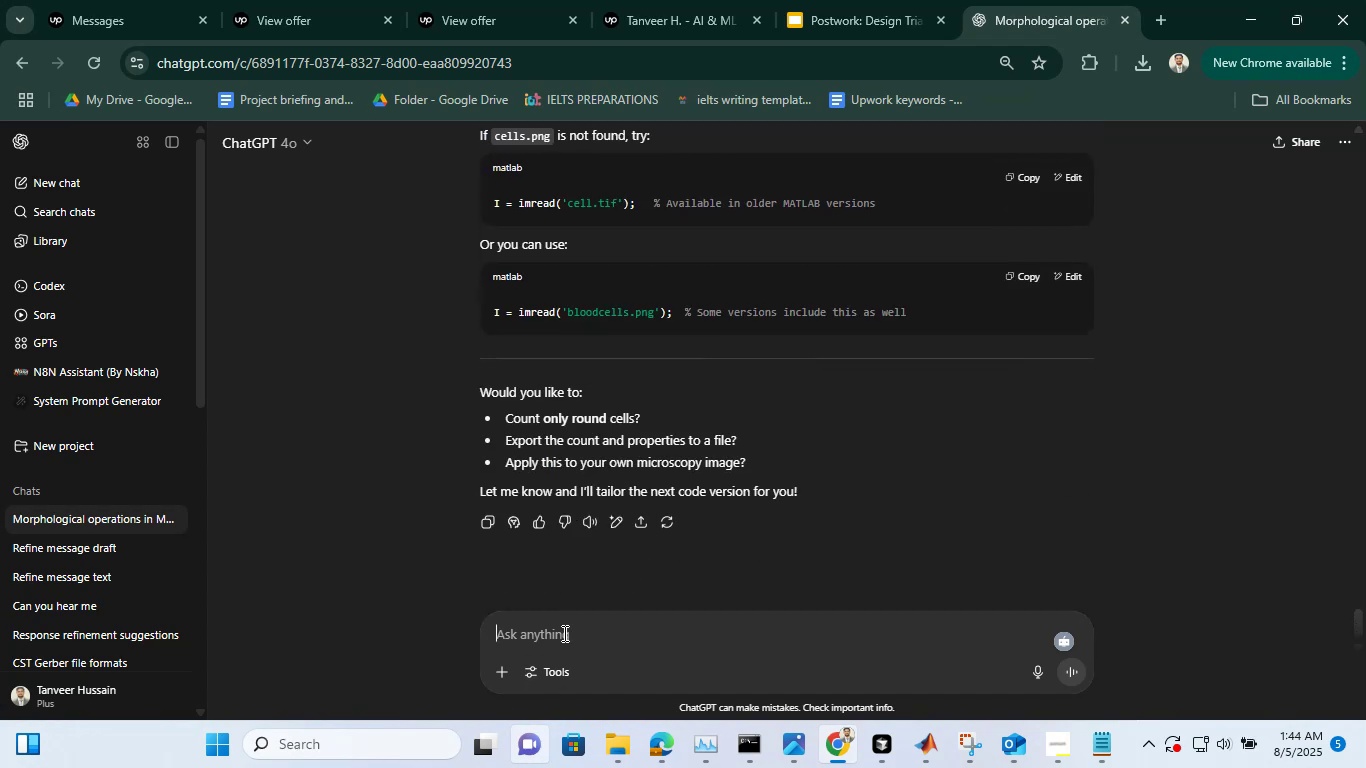 
type(search datas)
key(Backspace)
type(et avai;able on github or some tober reosurces to impelemt this prjects)
 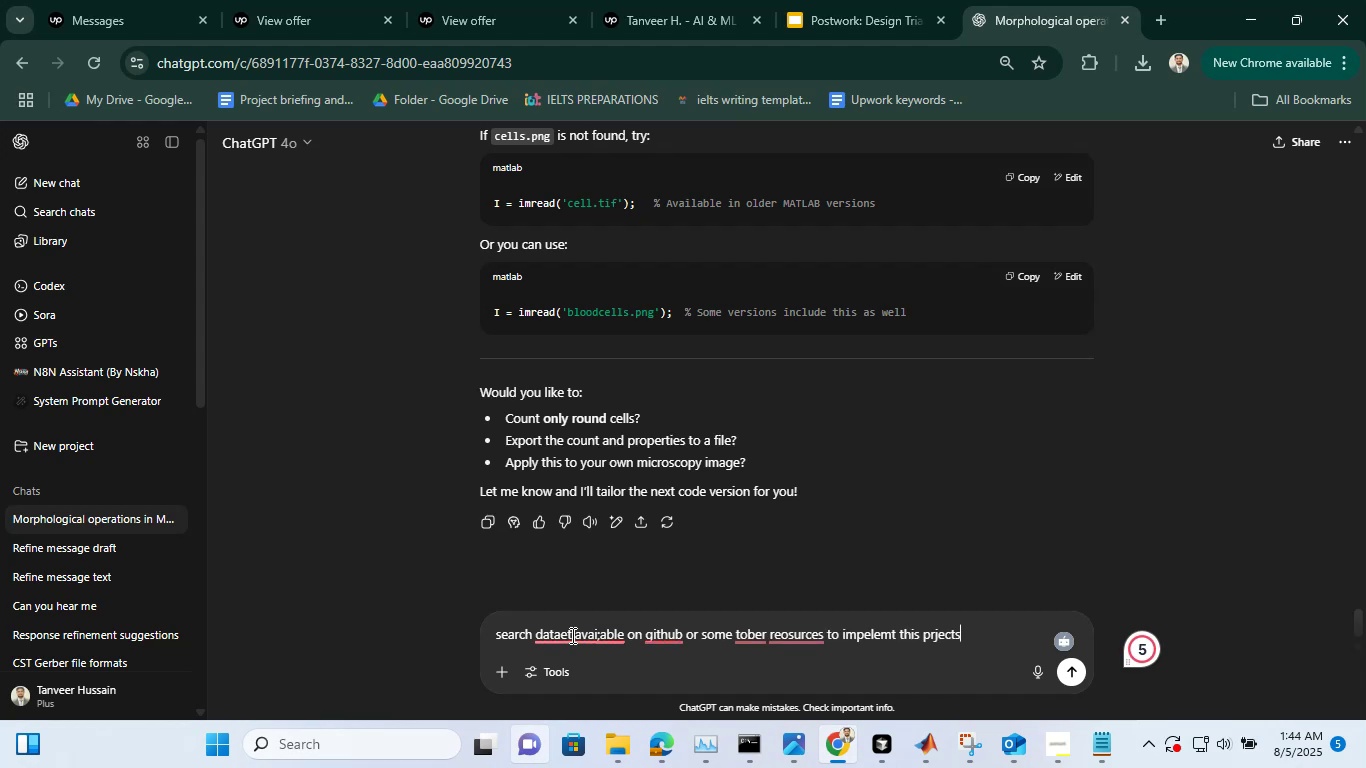 
key(Shift+Enter)
 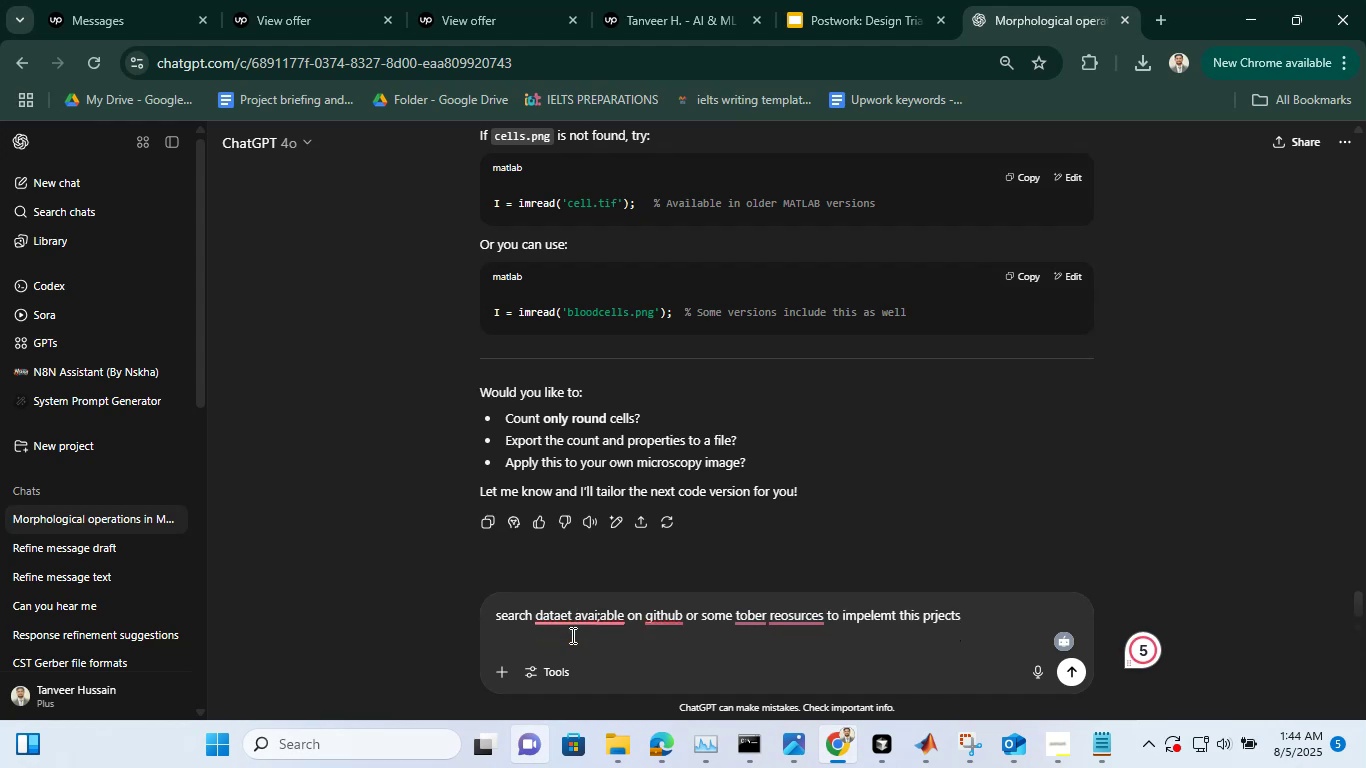 
key(Backspace)
key(Backspace)
key(Backspace)
key(Backspace)
key(Backspace)
key(Backspace)
type(oject)
 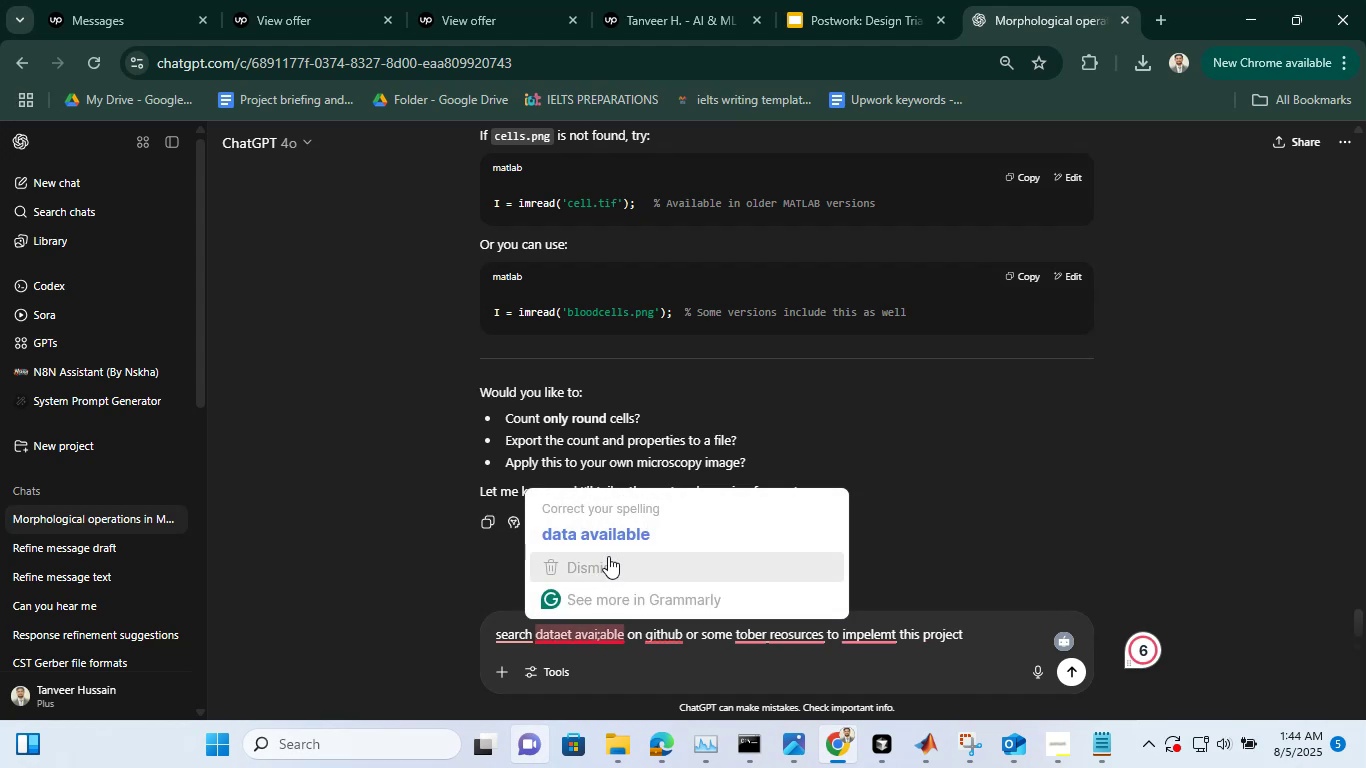 
left_click([610, 547])
 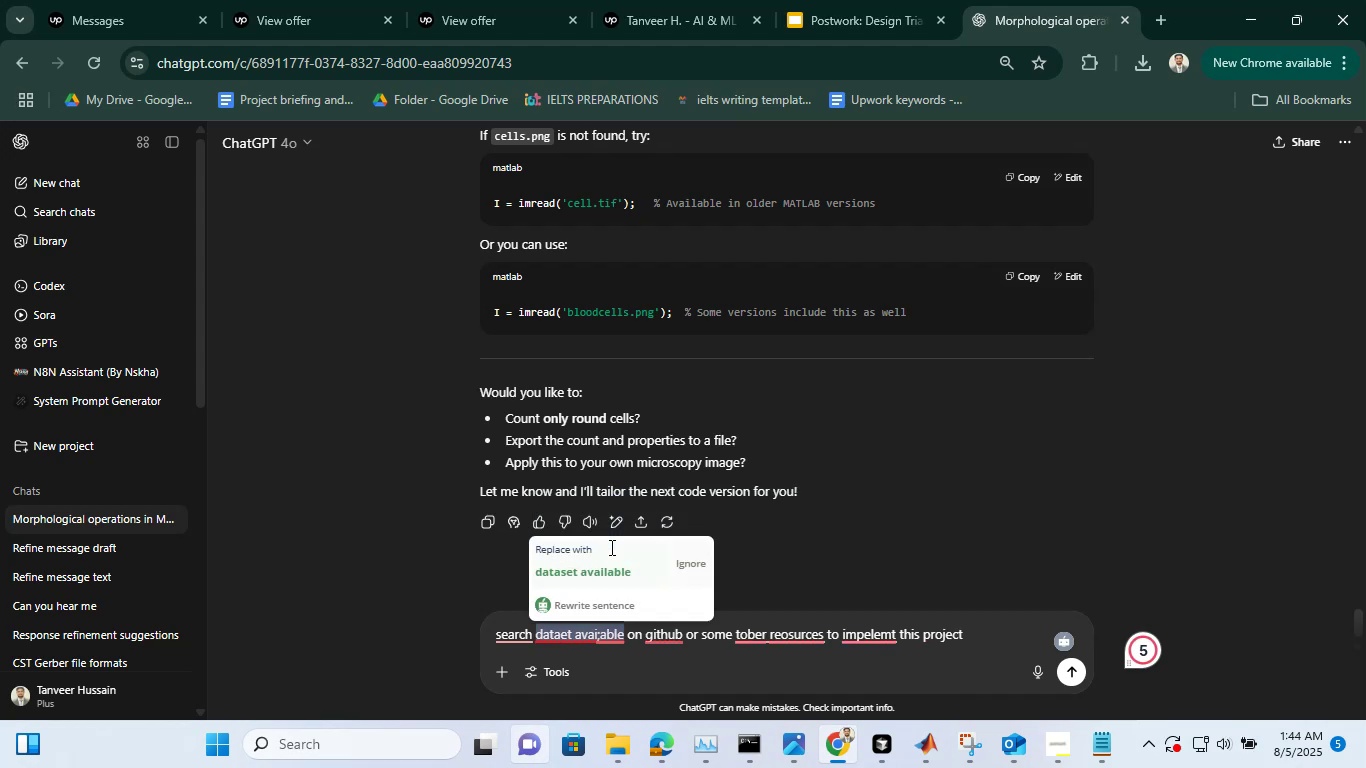 
key(Unknown)
 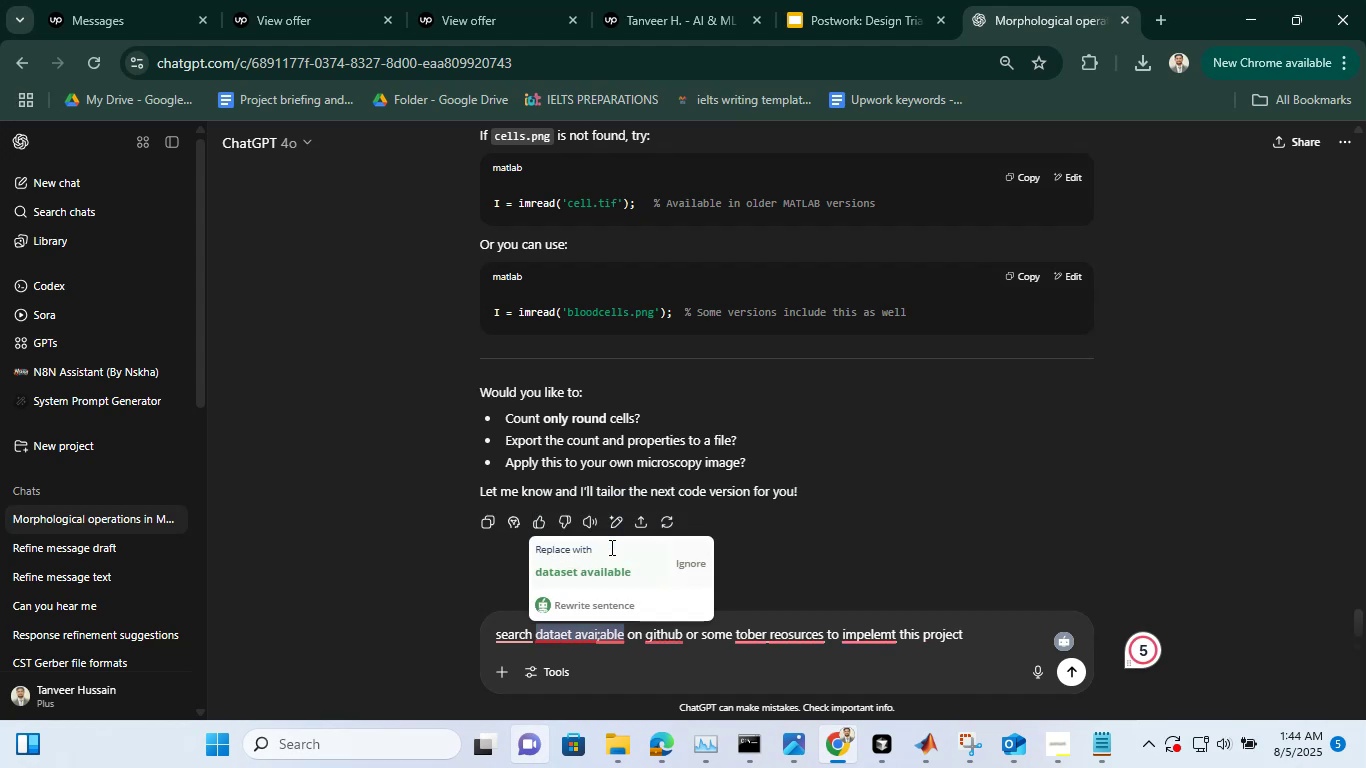 
key(Unknown)
 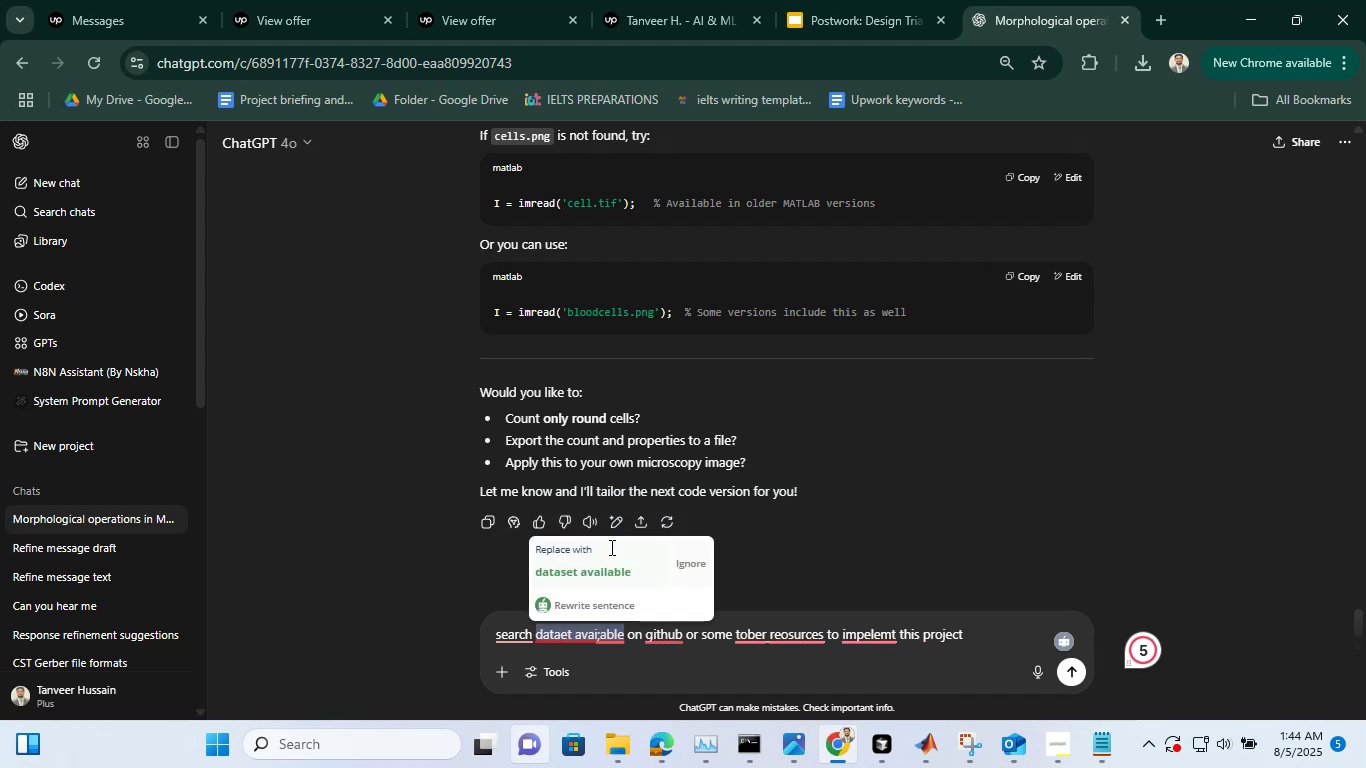 
key(Unknown)
 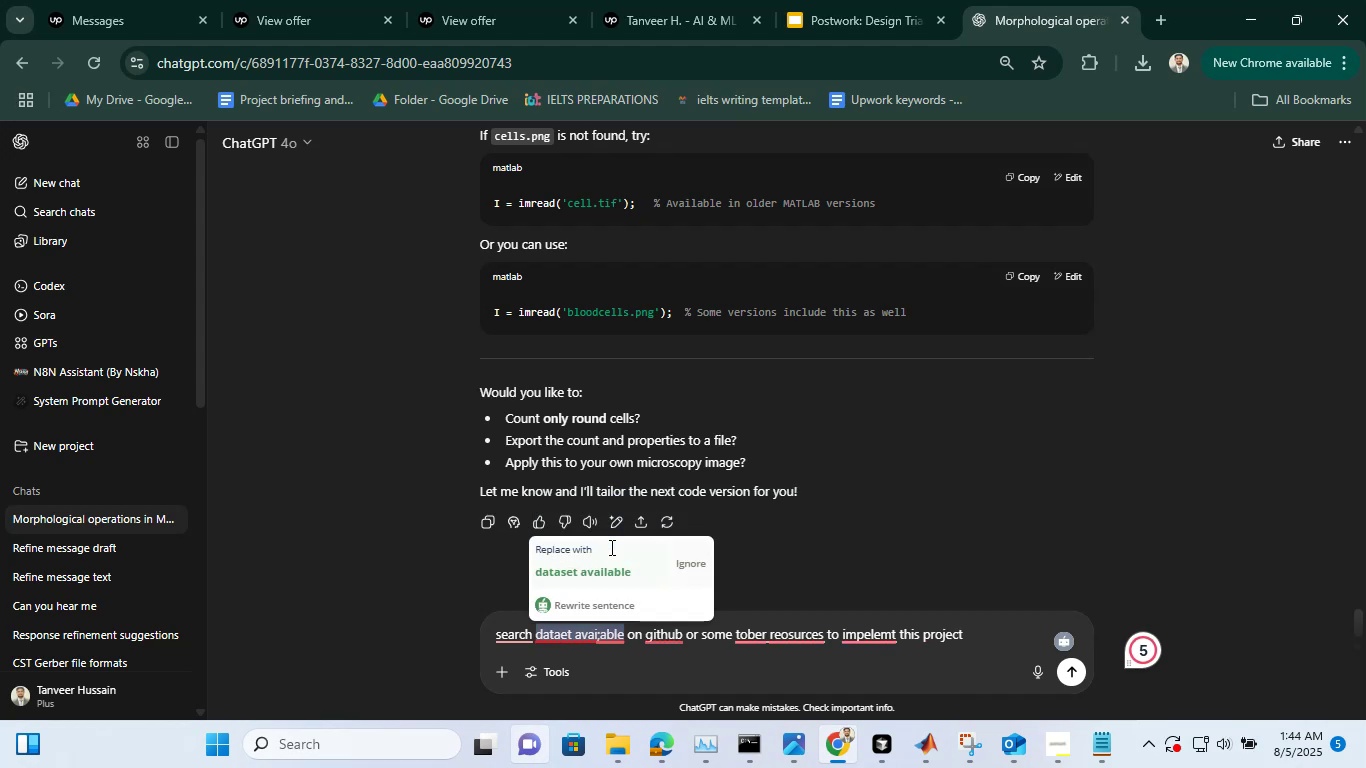 
key(Unknown)
 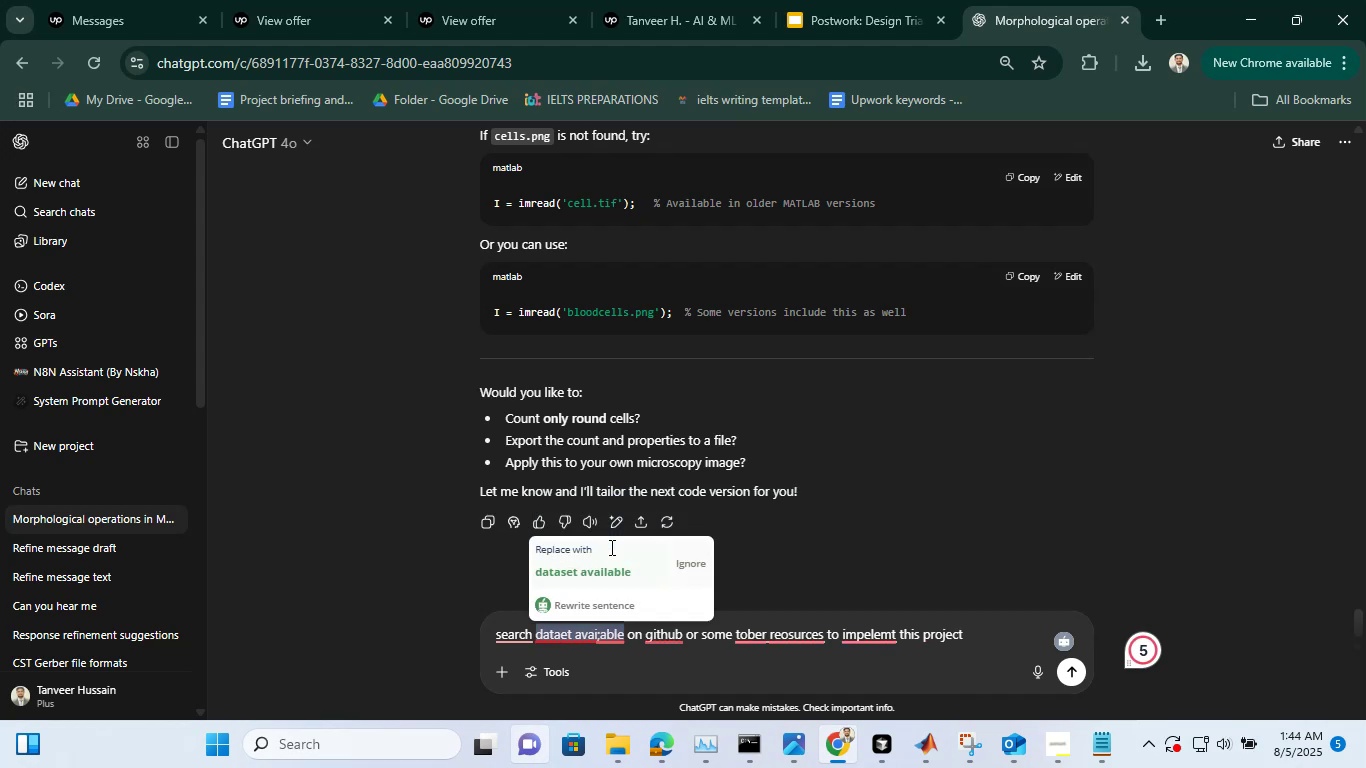 
key(Unknown)
 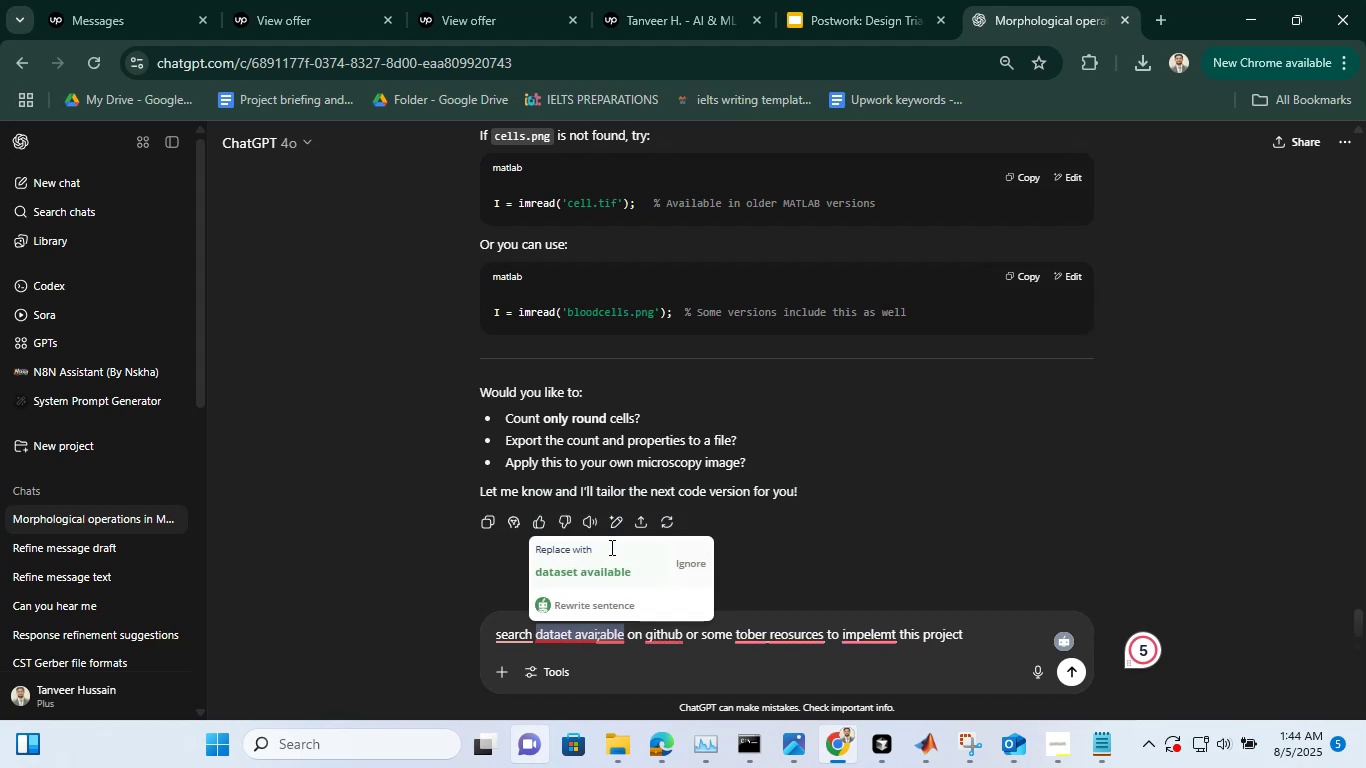 
key(Unknown)
 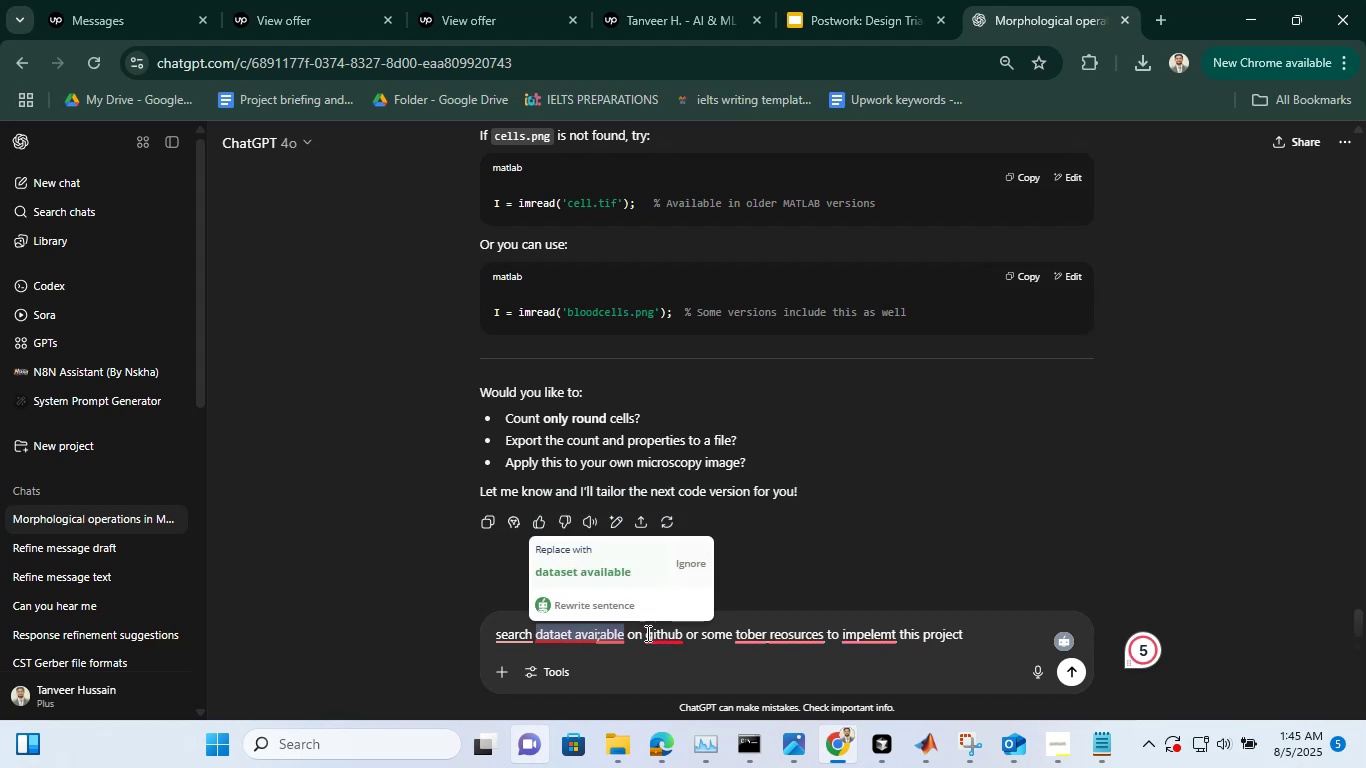 
key(Unknown)
 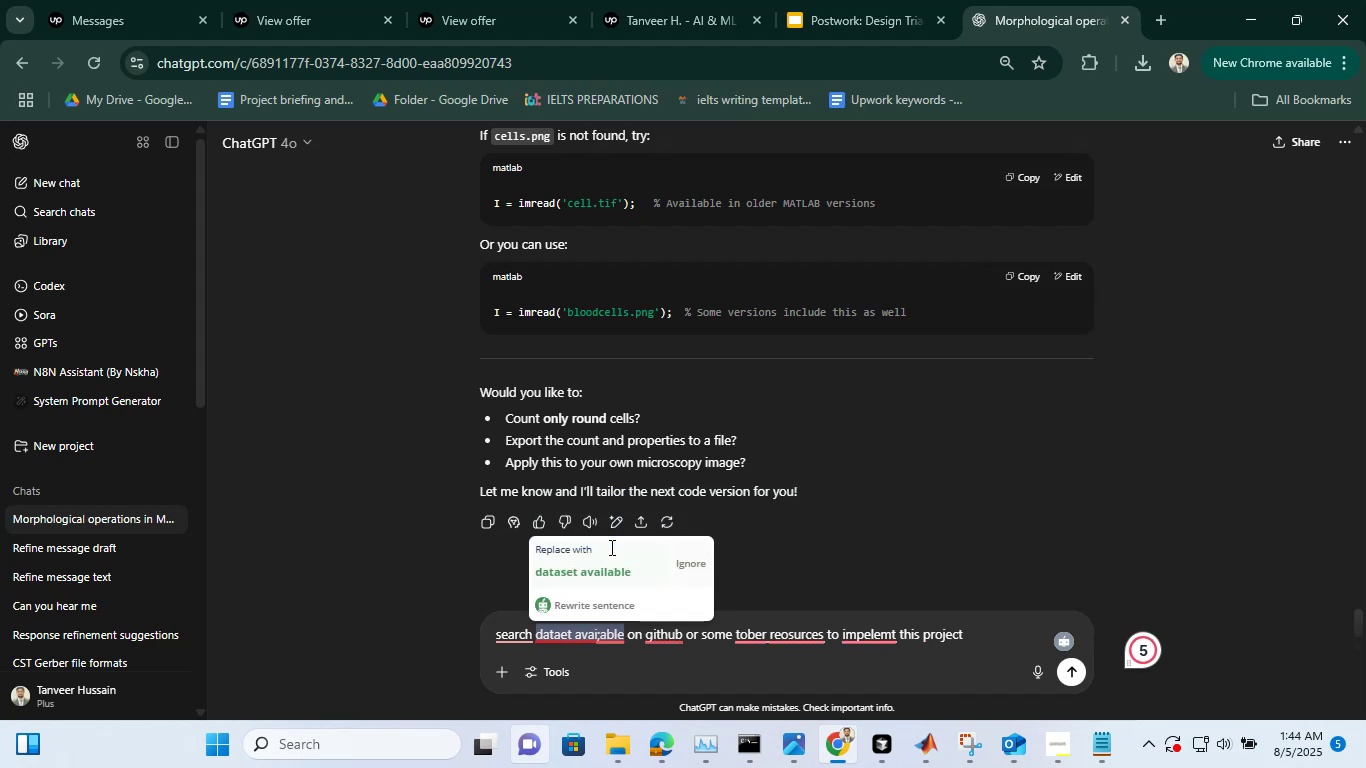 
key(Unknown)
 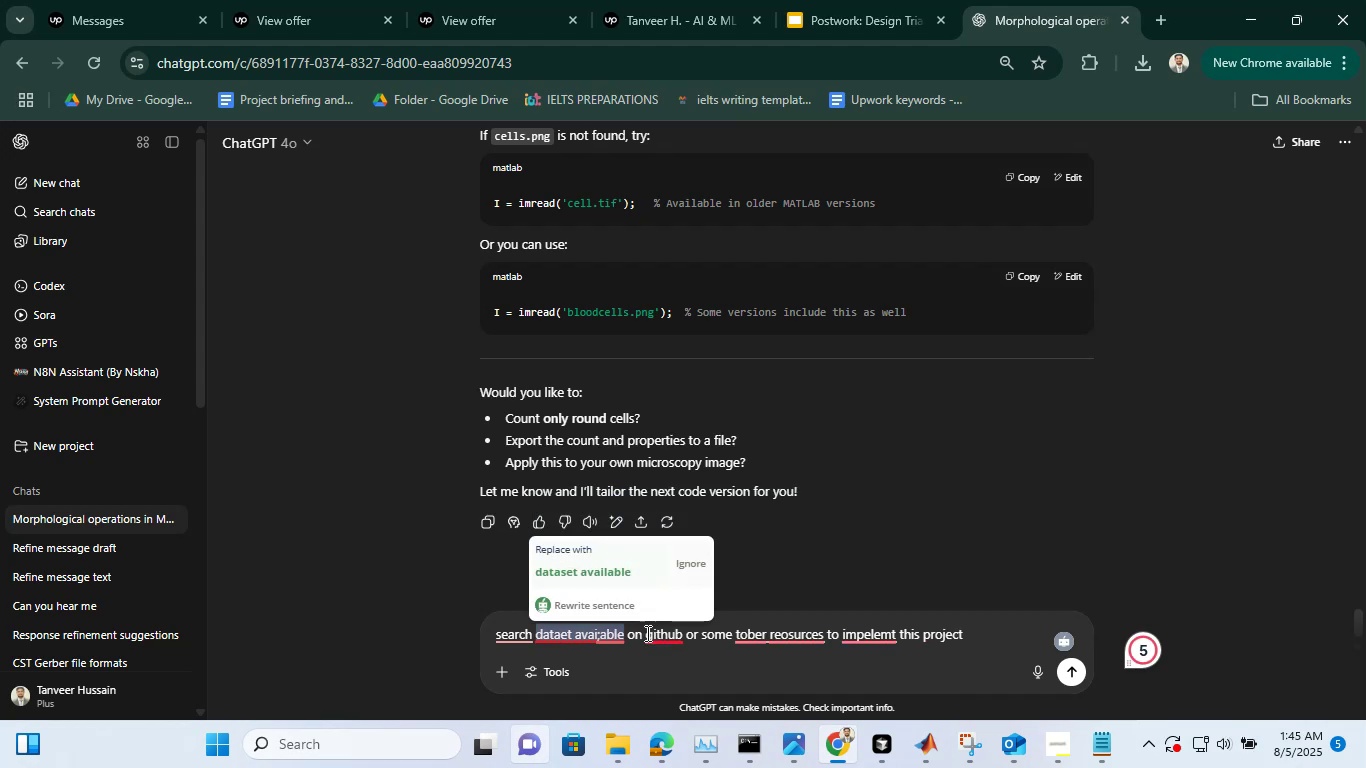 
key(Unknown)
 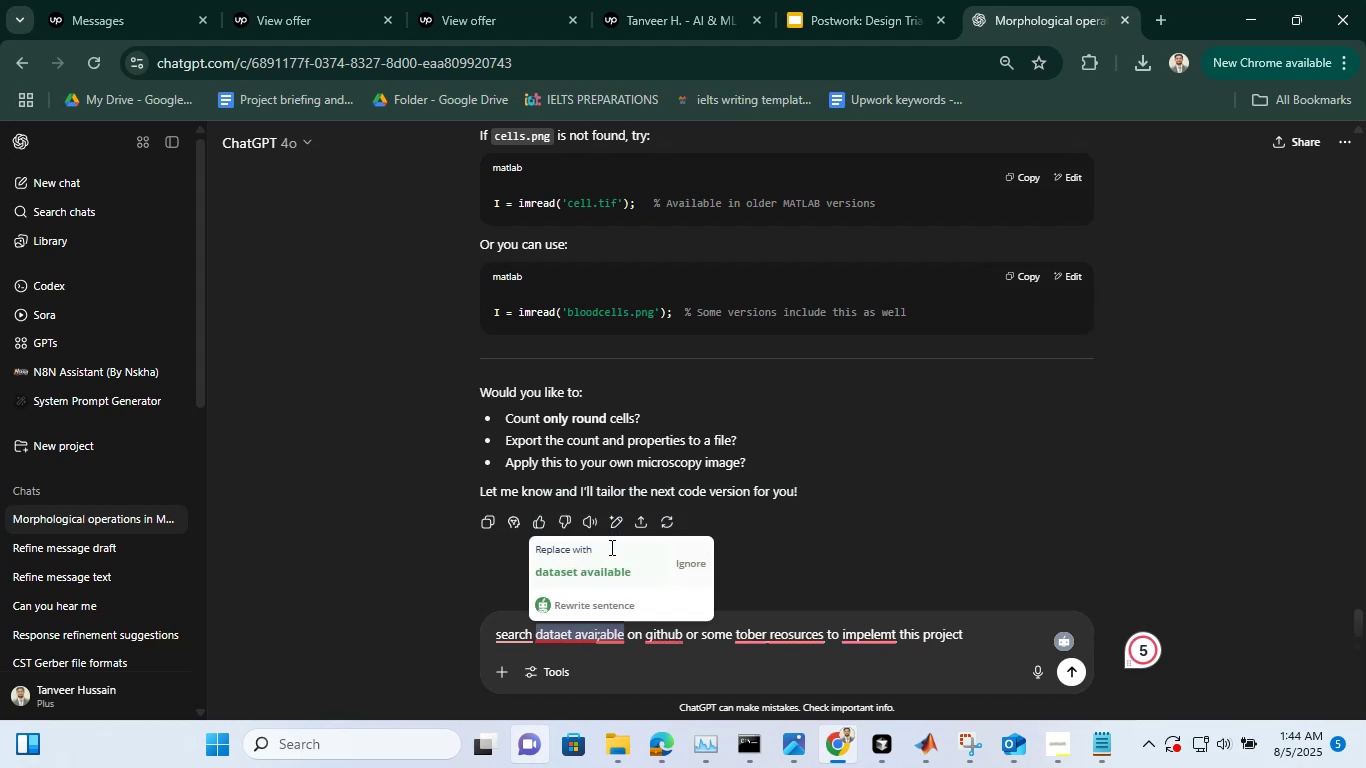 
key(Unknown)
 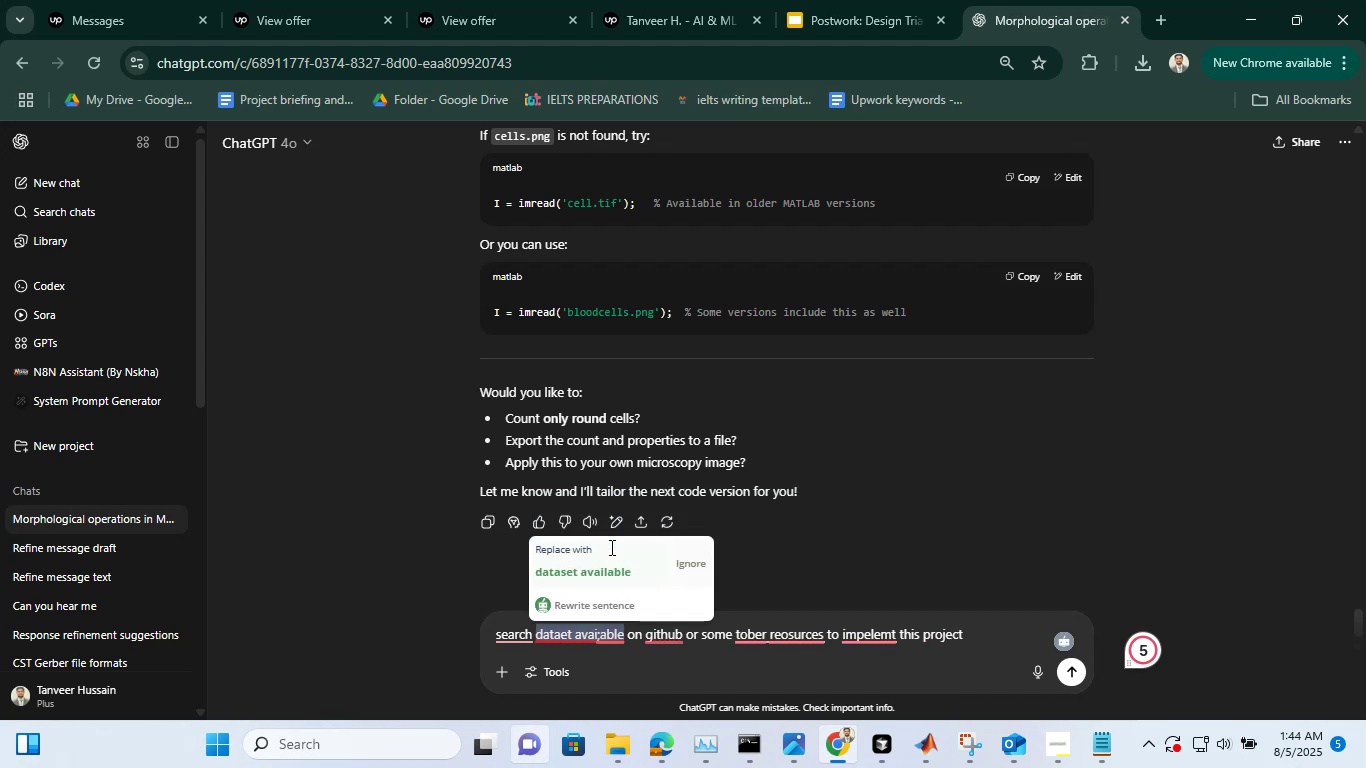 
key(Unknown)
 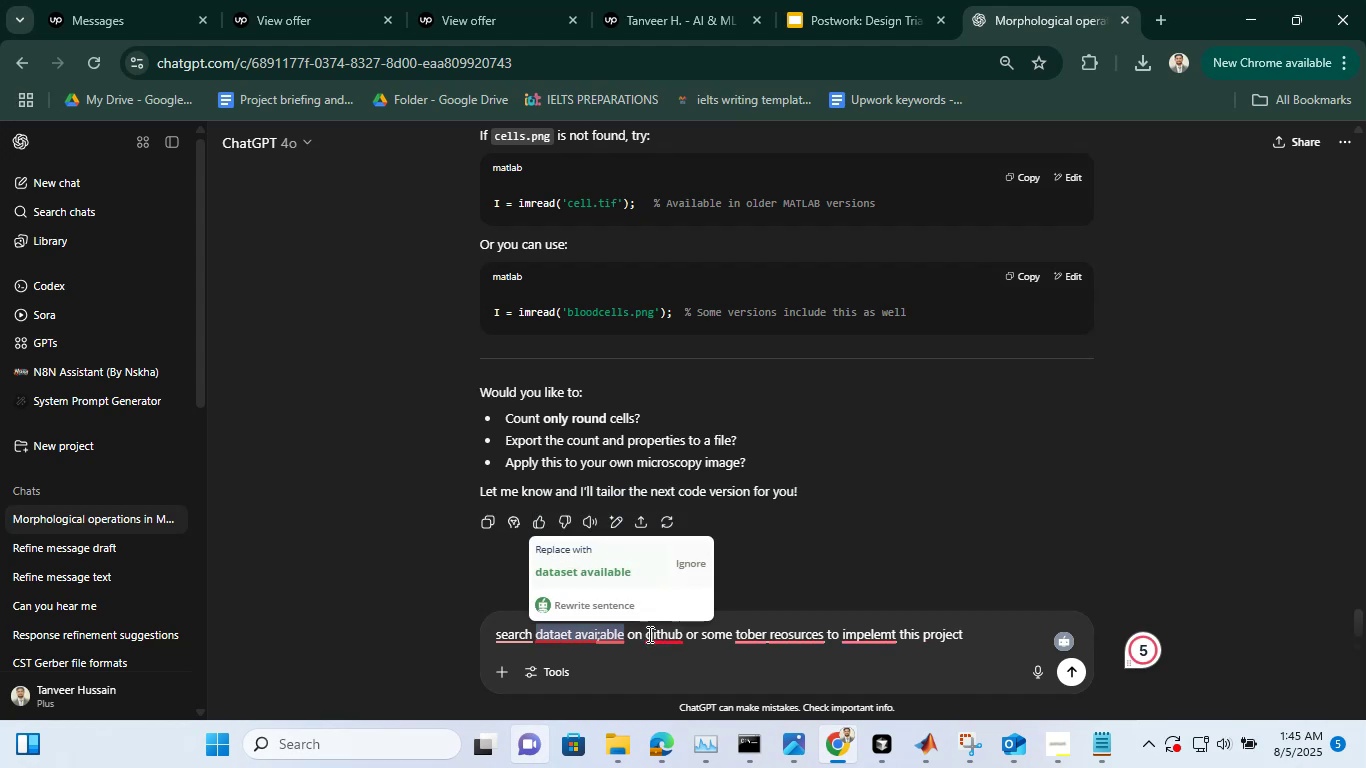 
key(Unknown)
 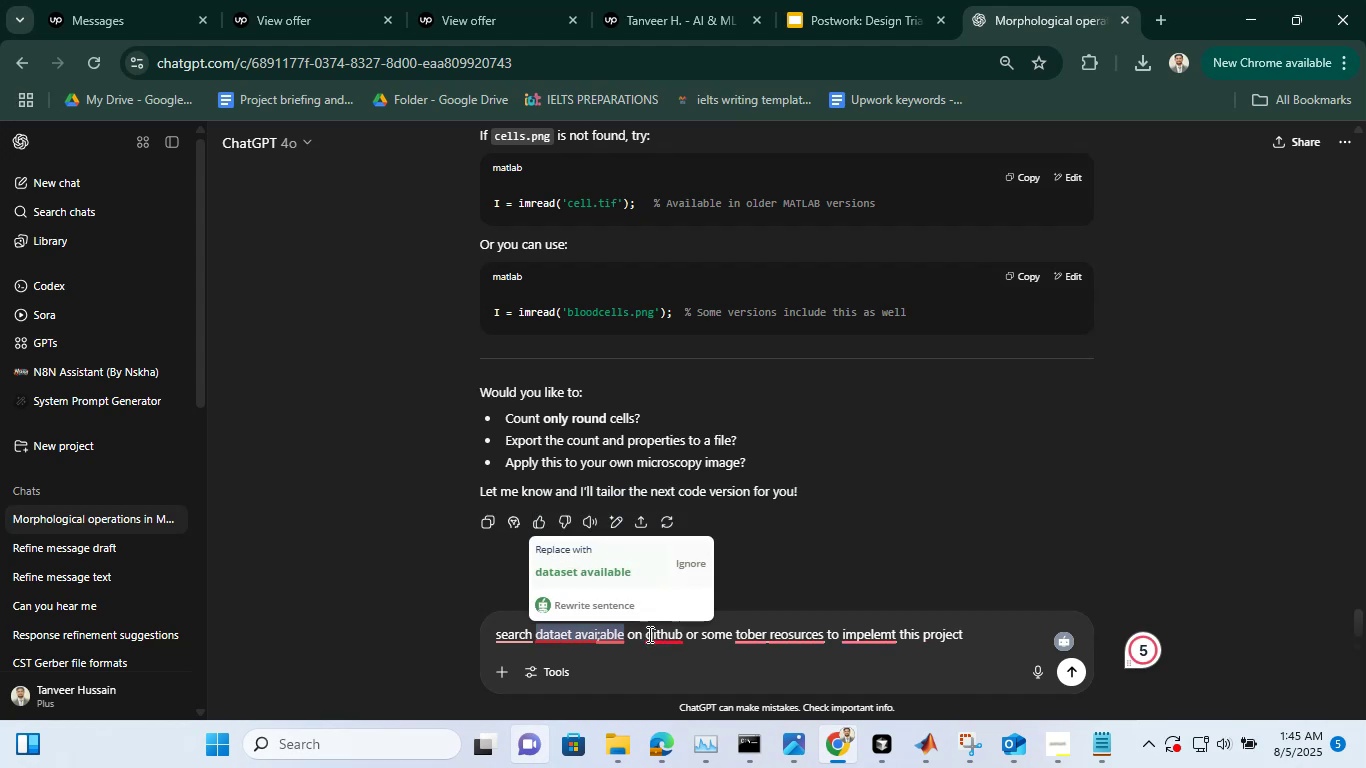 
key(Unknown)
 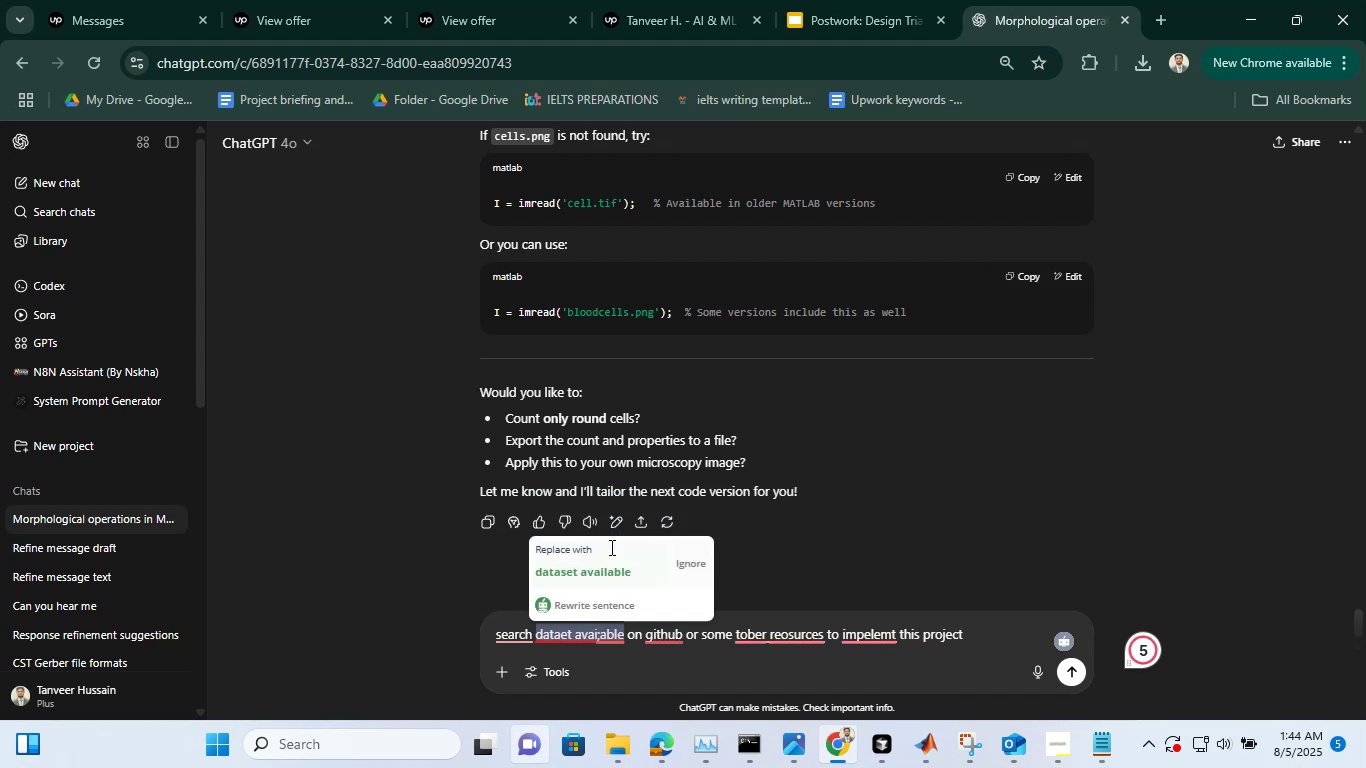 
key(Unknown)
 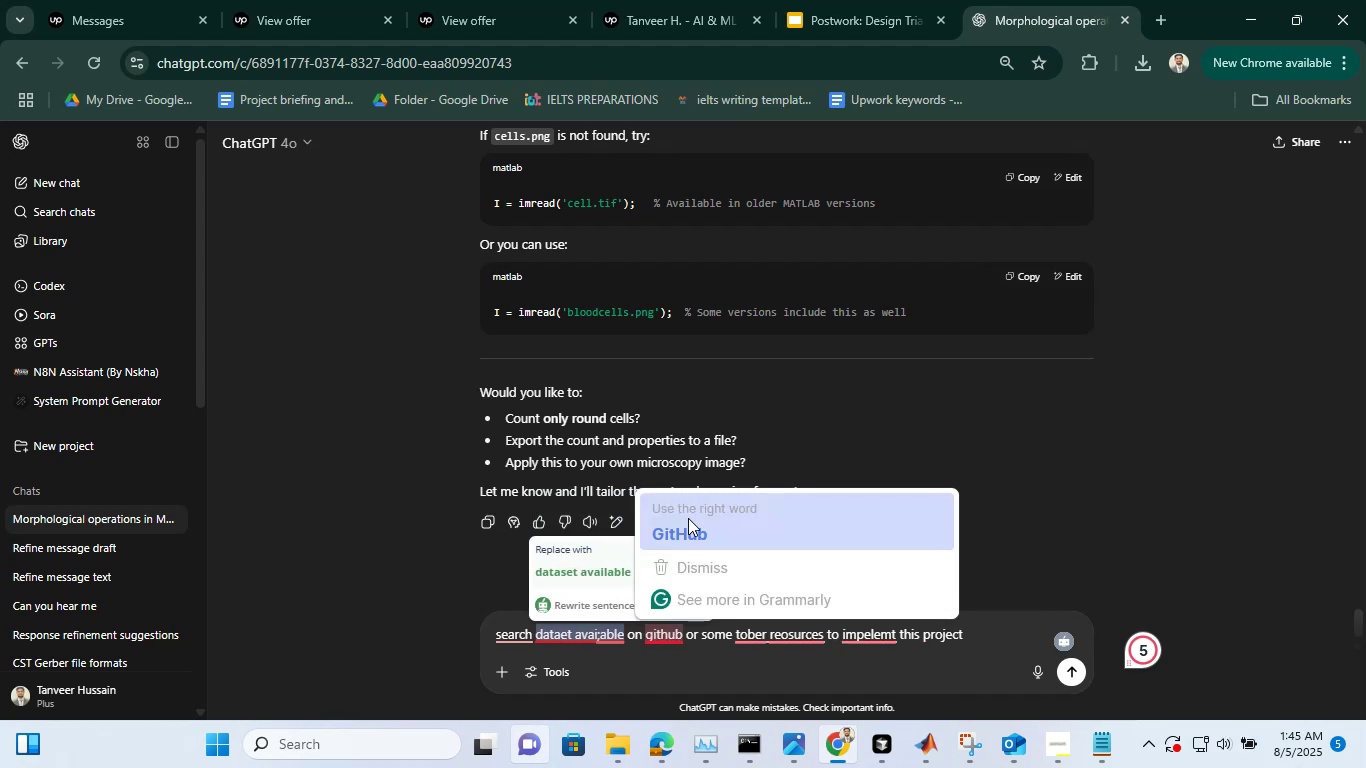 
left_click([689, 525])
 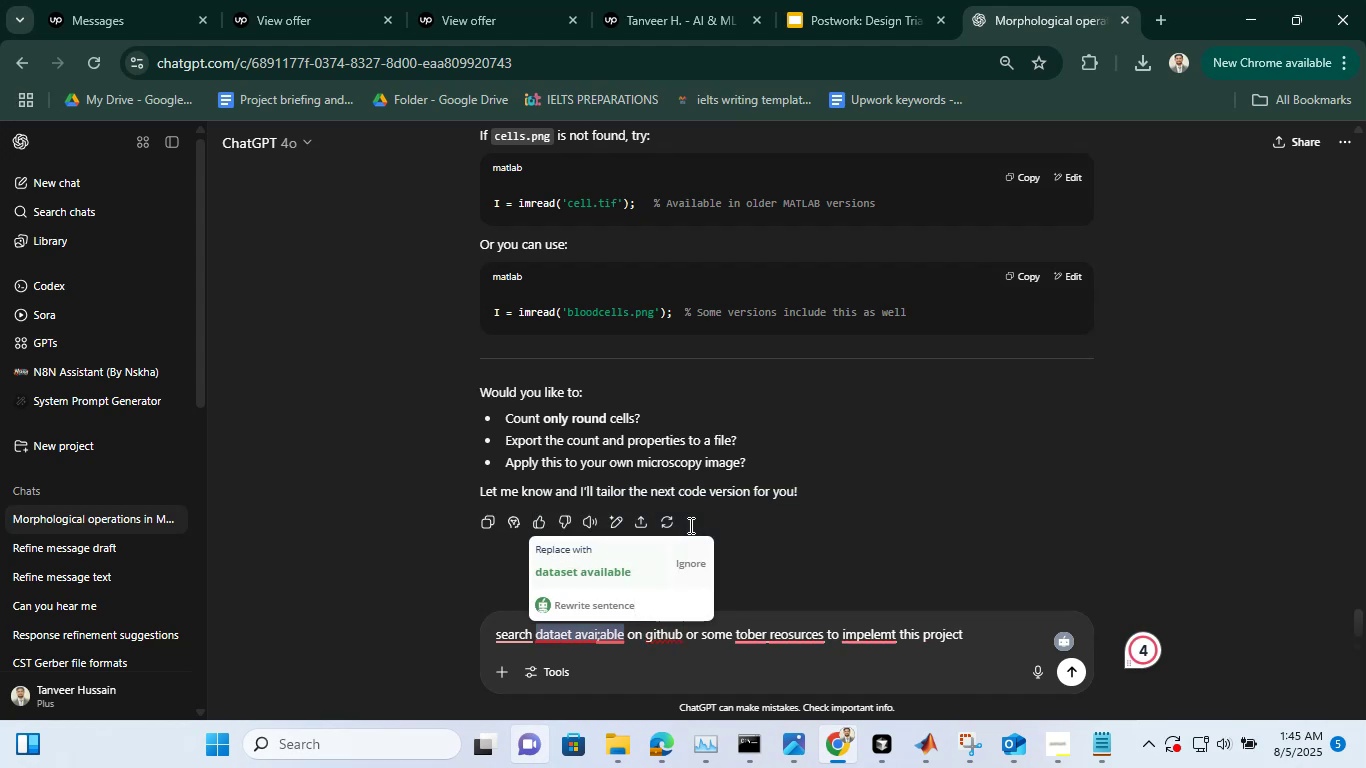 
key(Unknown)
 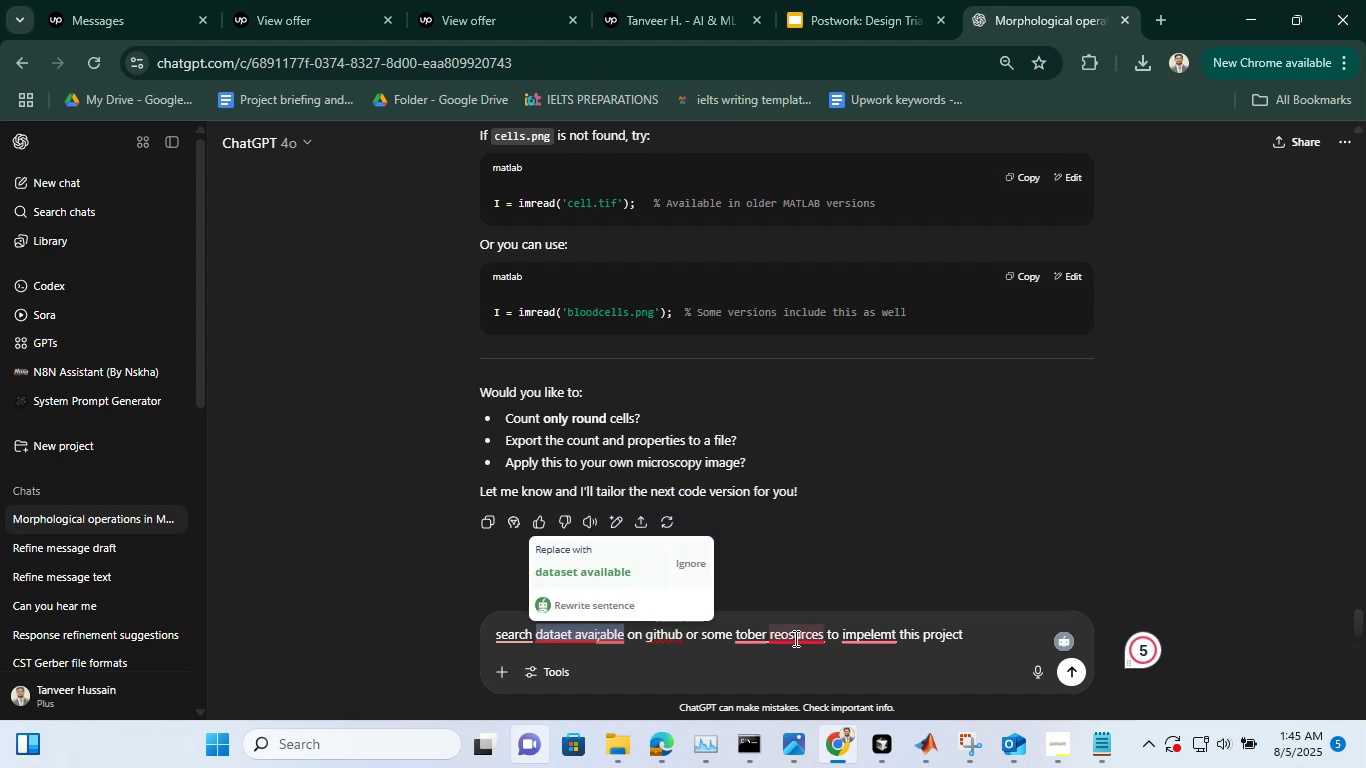 
key(Unknown)
 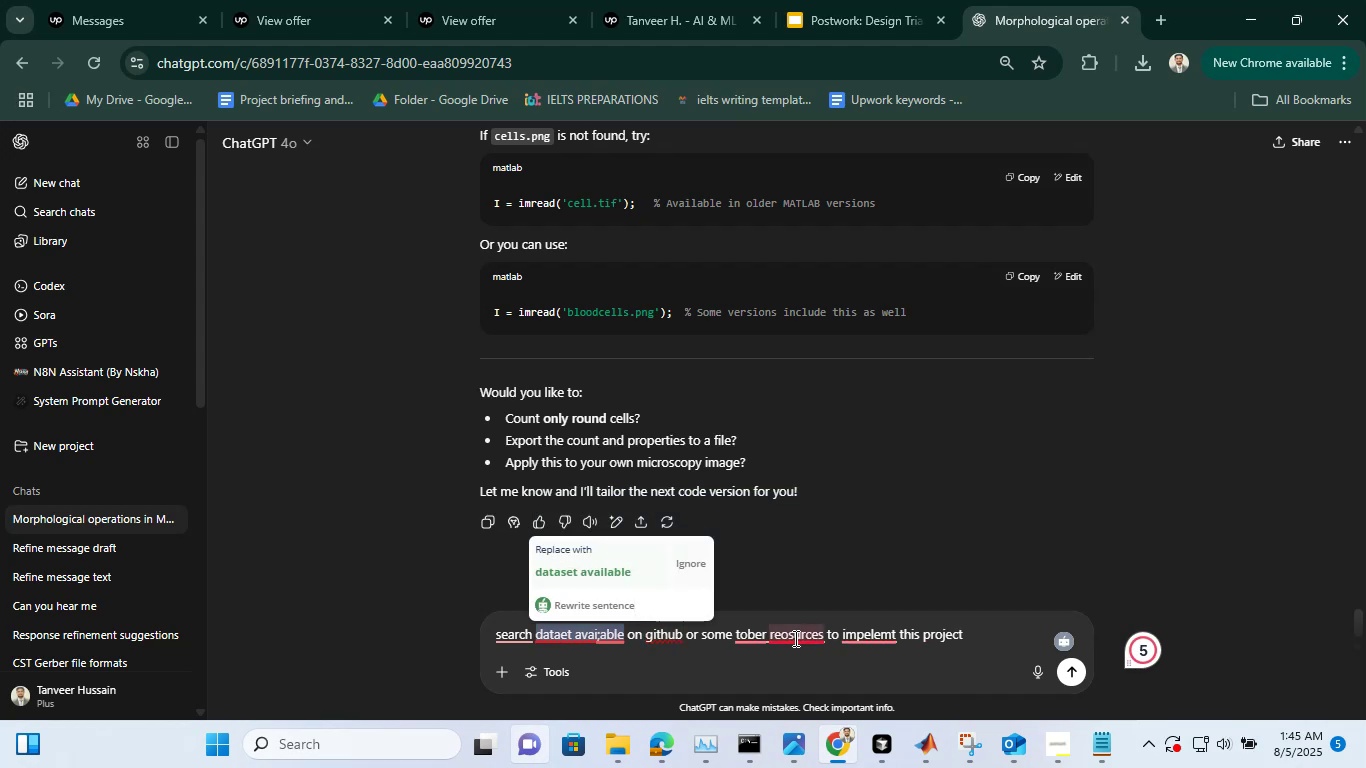 
key(Unknown)
 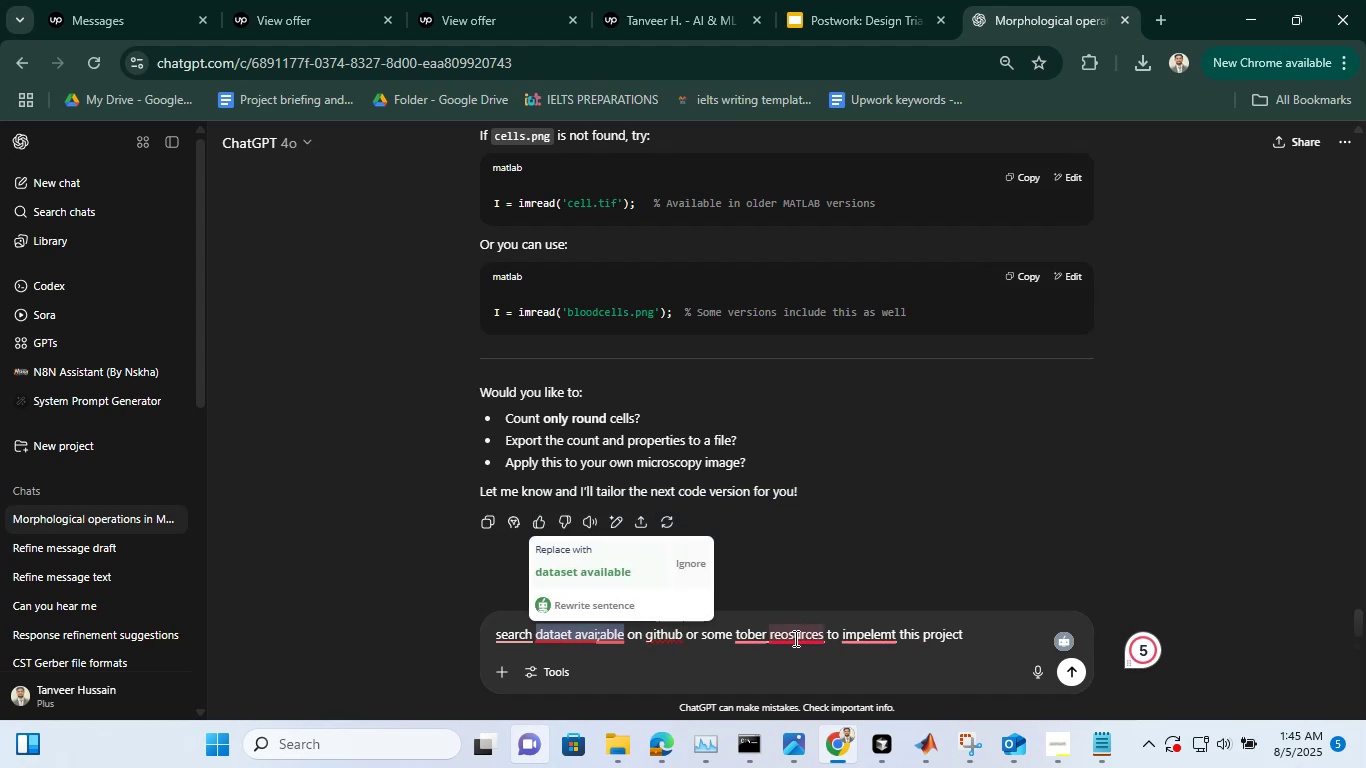 
key(Unknown)
 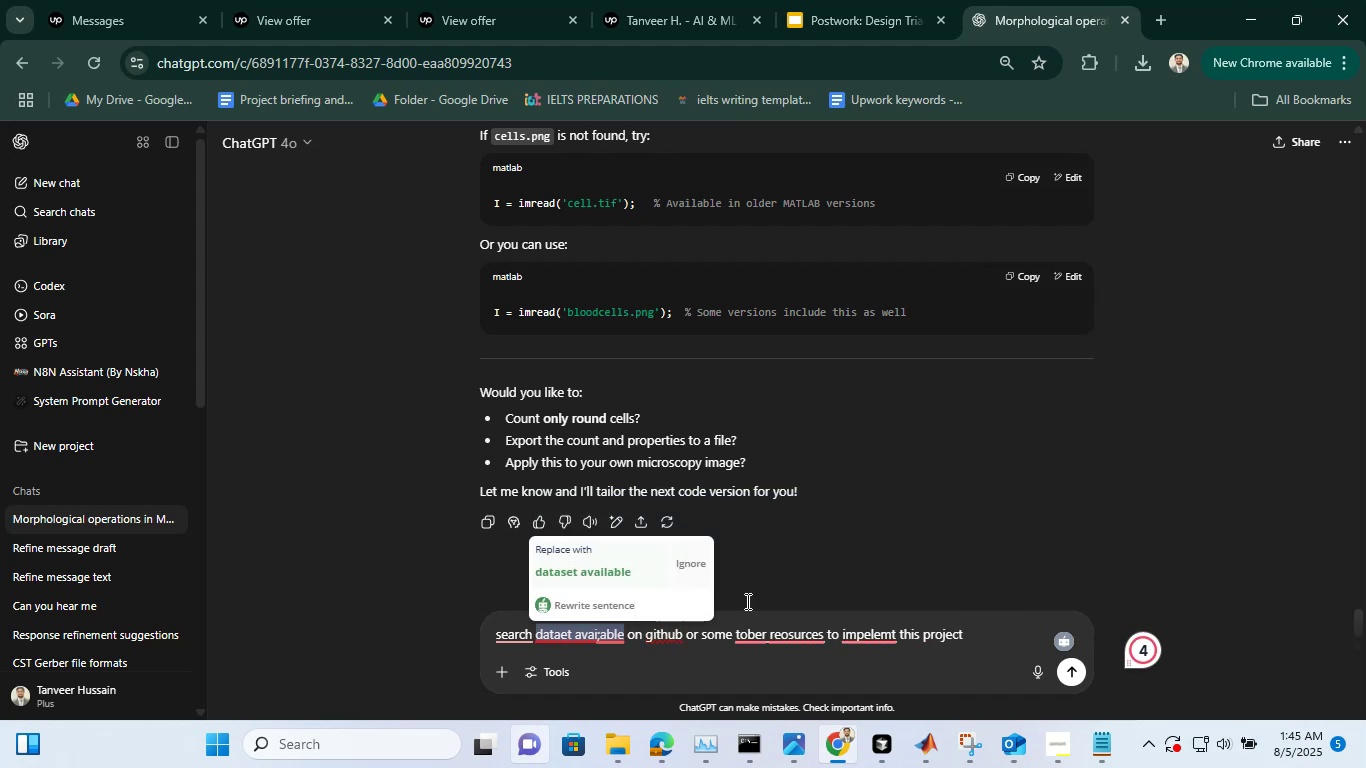 
key(Unknown)
 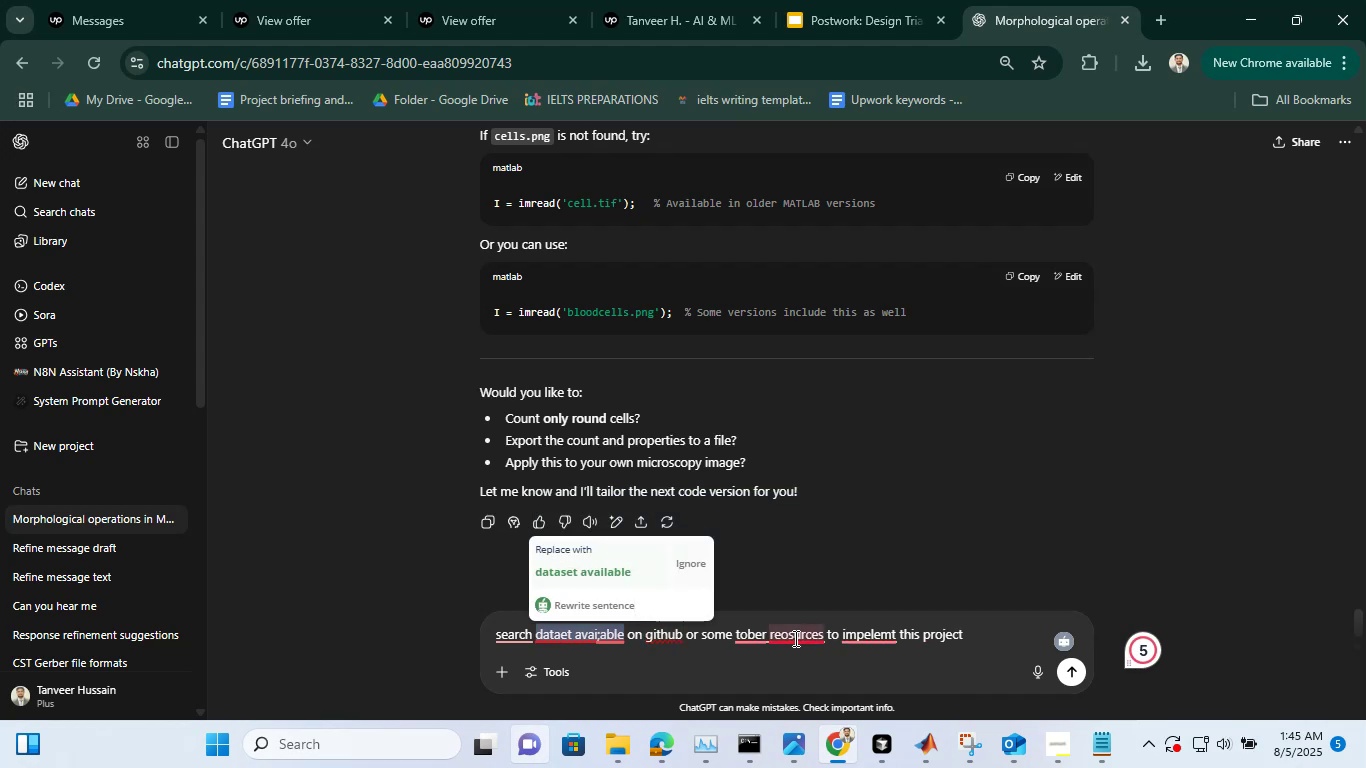 
key(Unknown)
 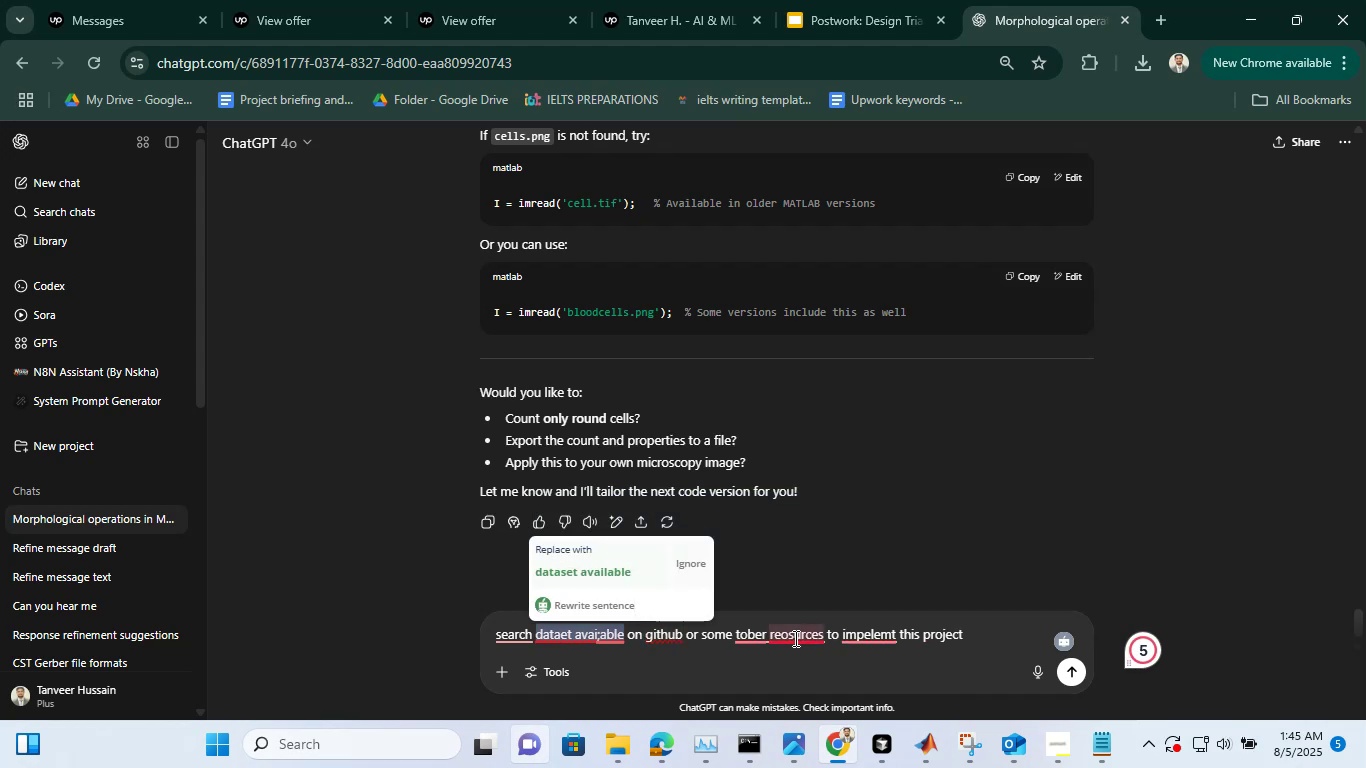 
mouse_move([769, 605])
 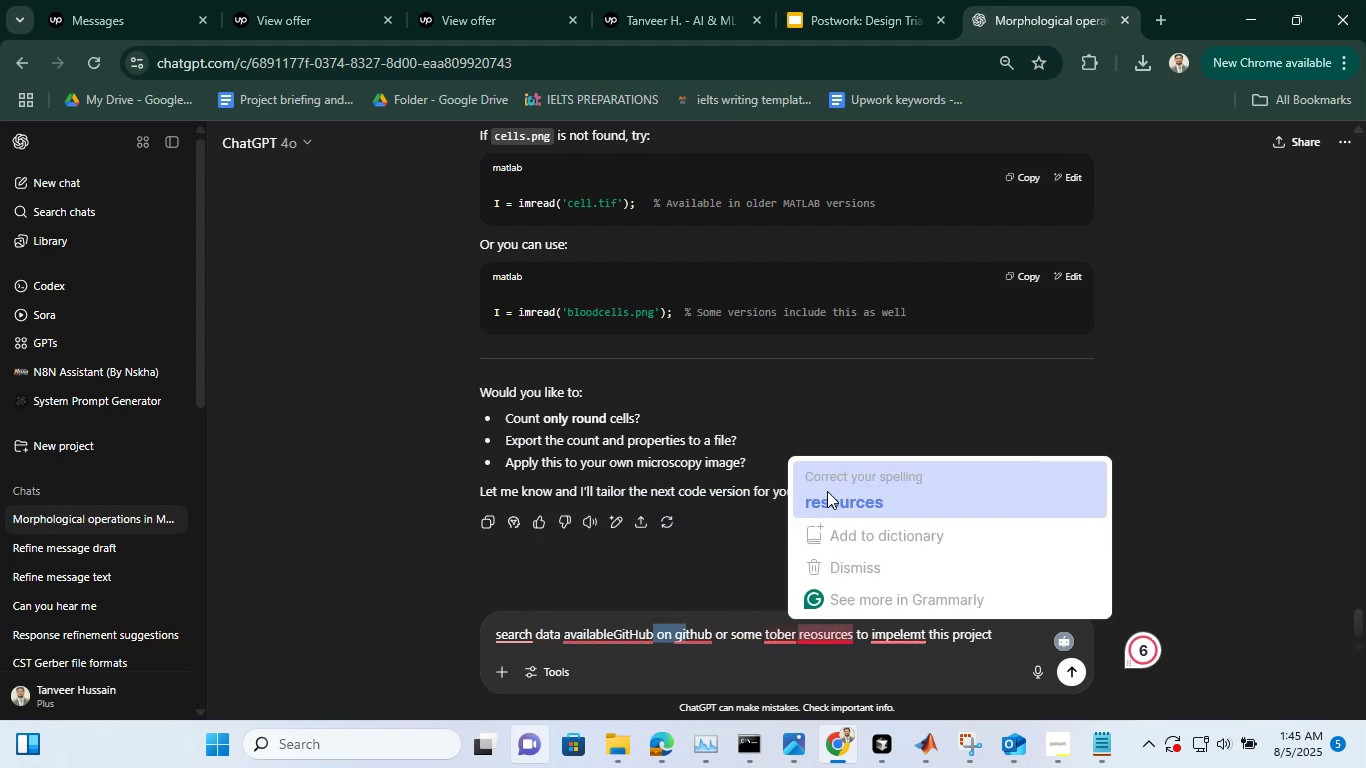 
left_click([827, 496])
 